 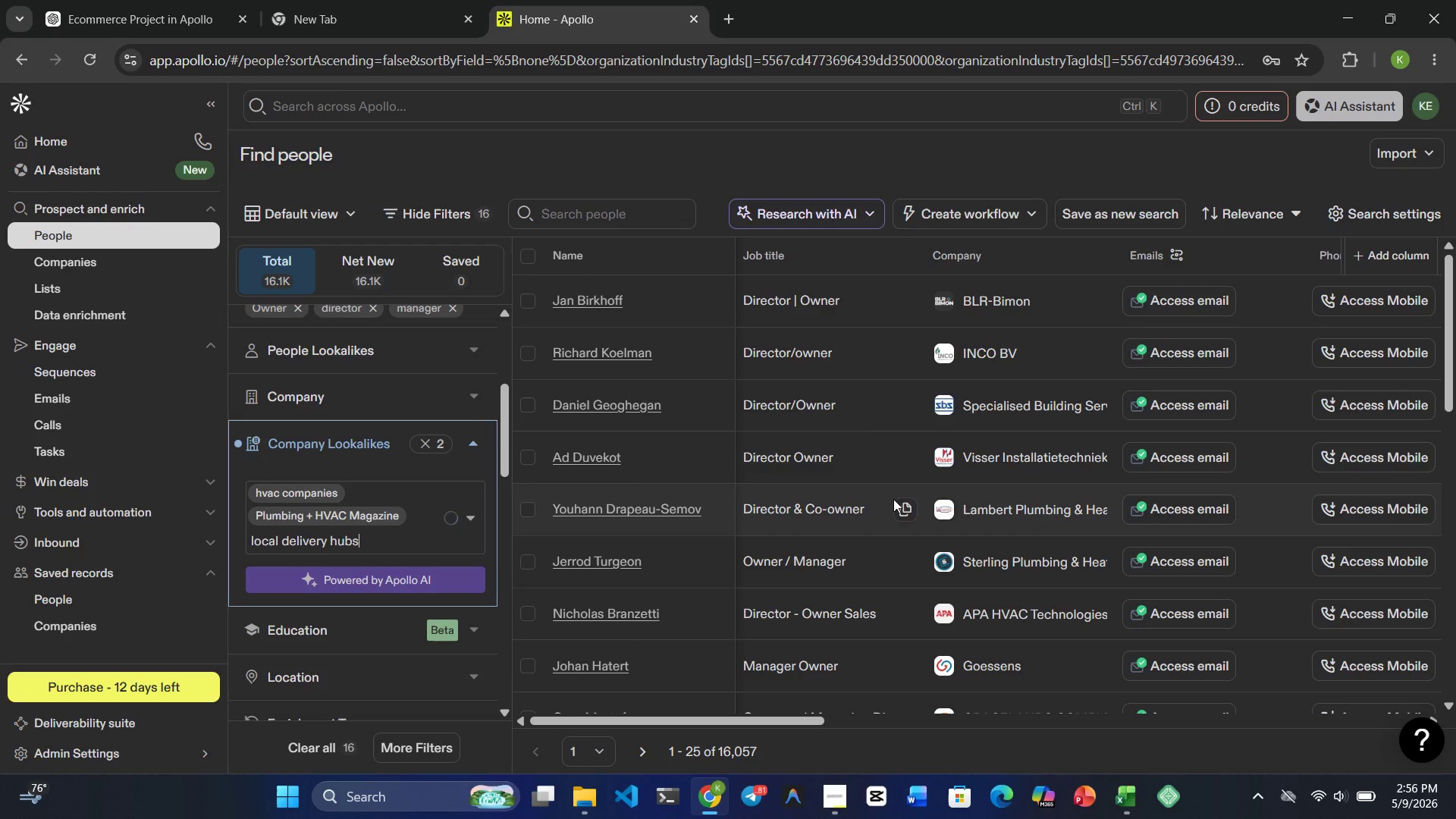 
key(Control+V)
 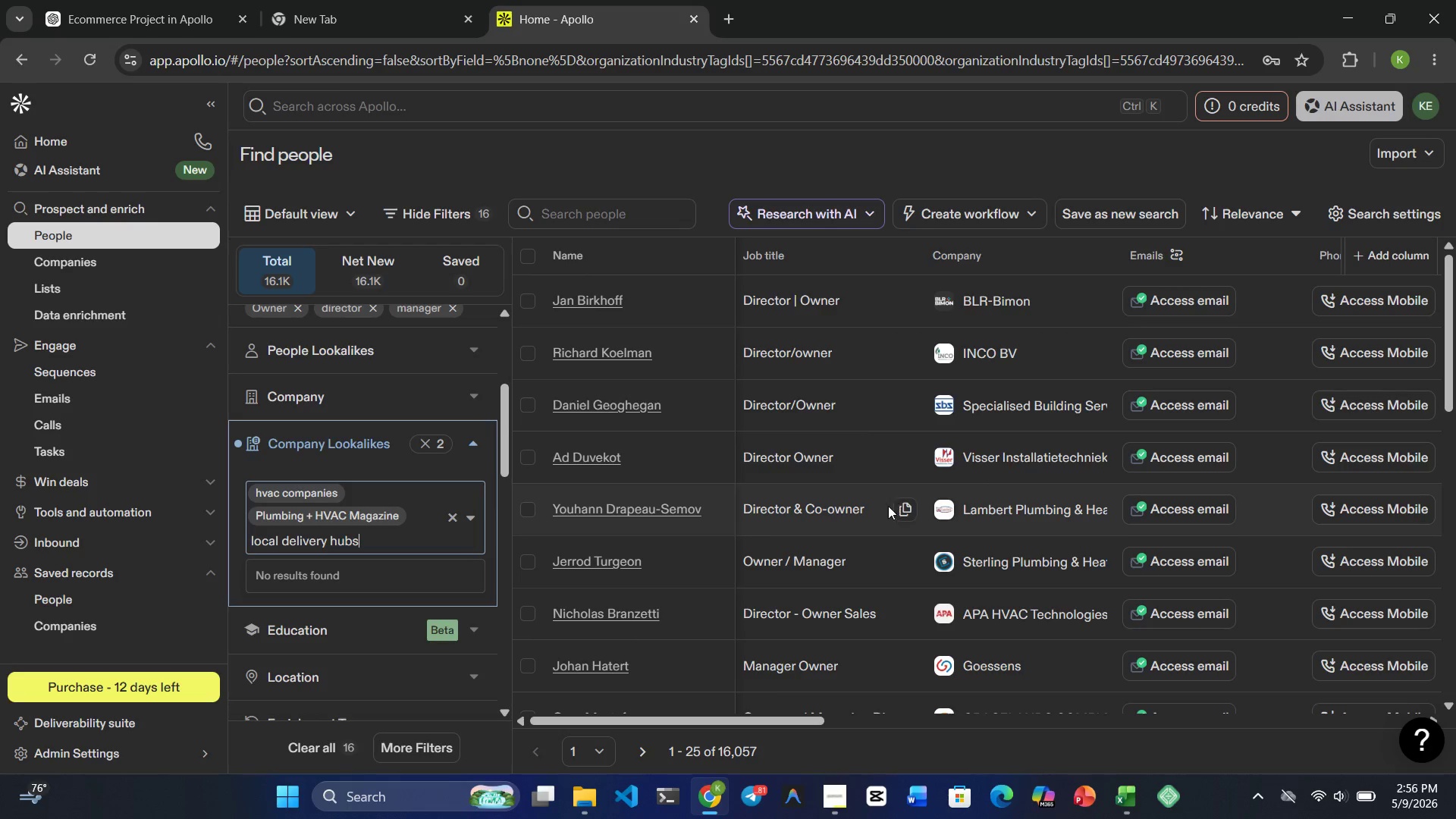 
key(Backspace)
 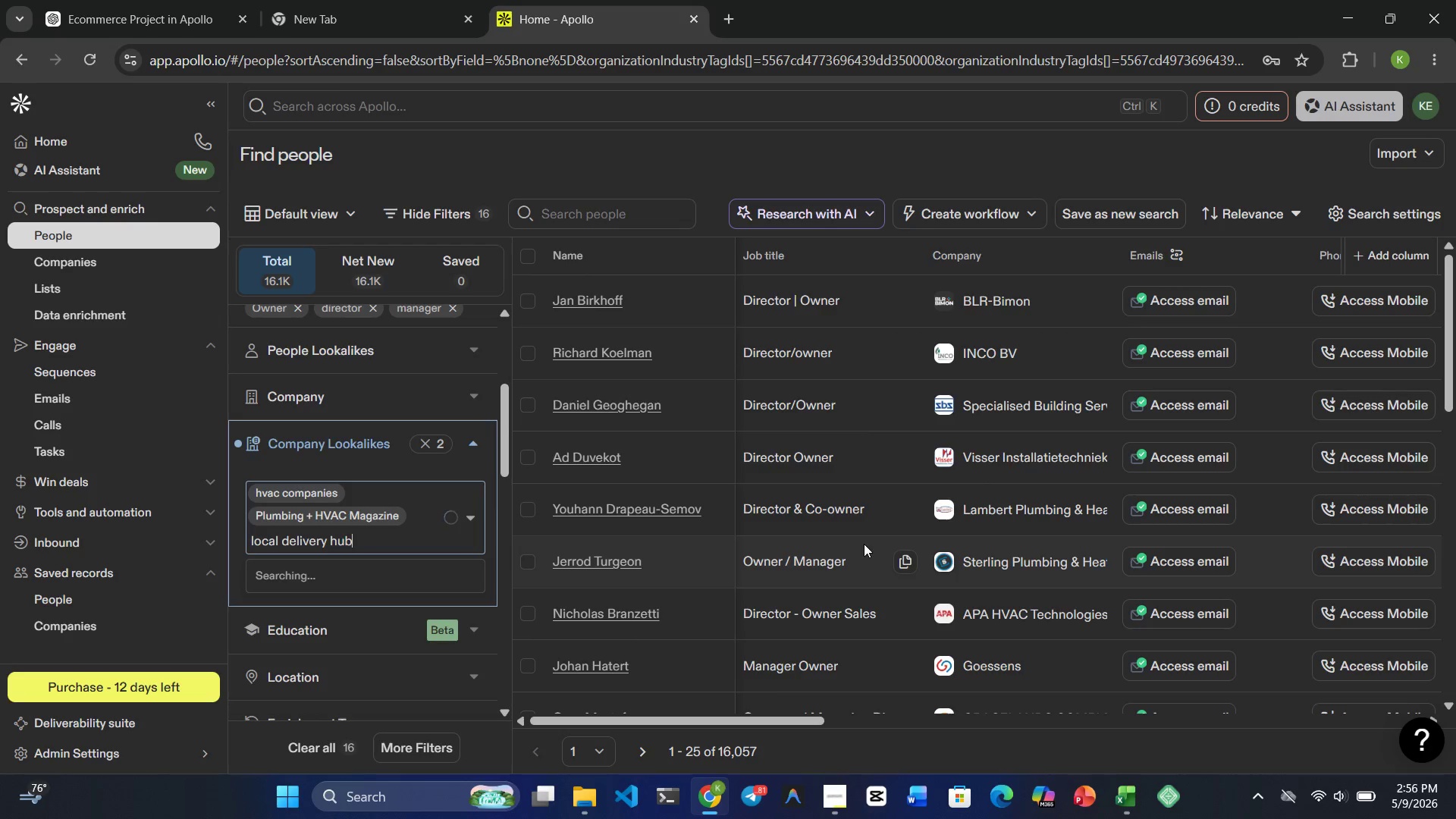 
key(Backspace)
 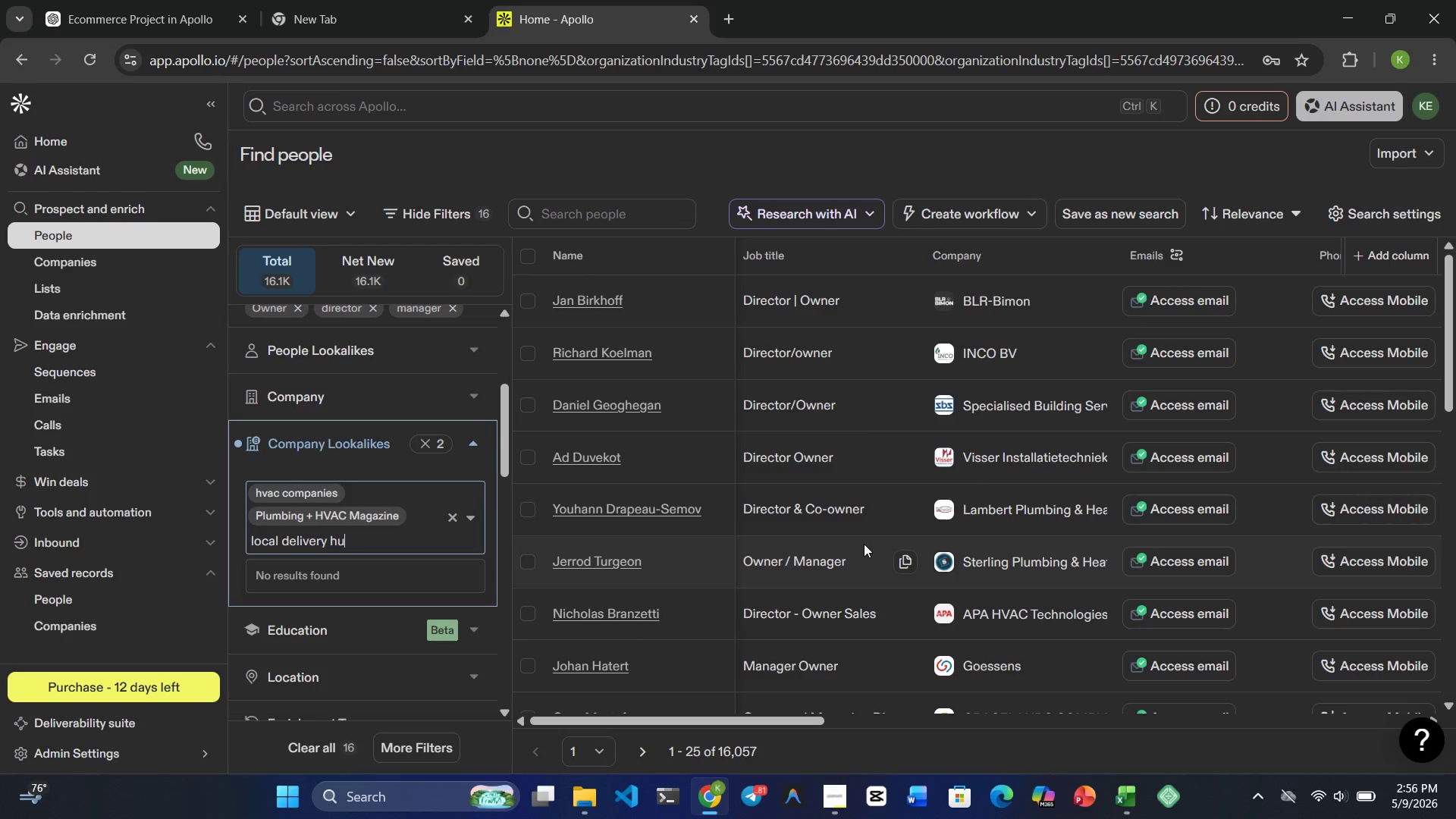 
key(Backspace)
 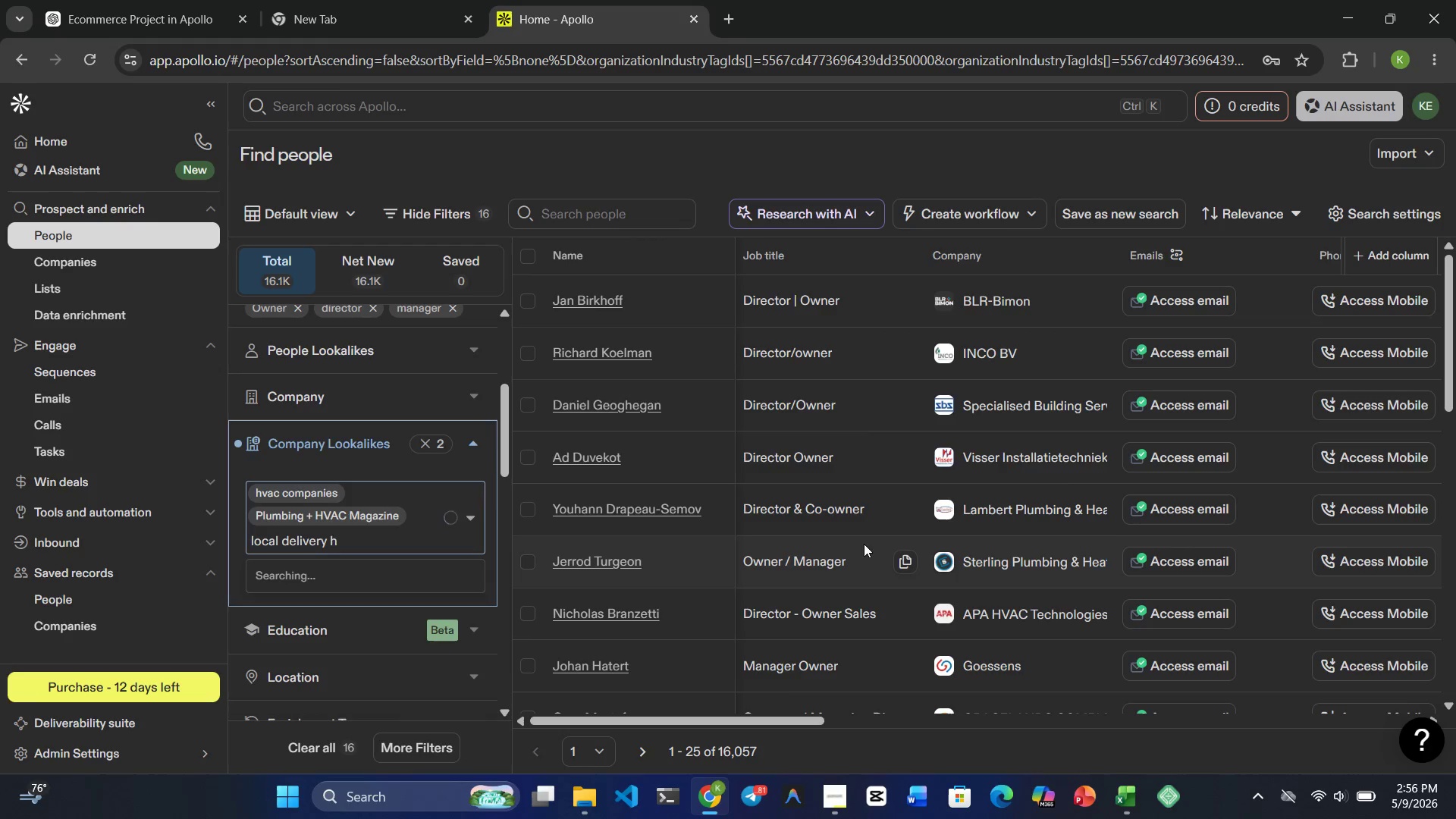 
key(Backspace)
 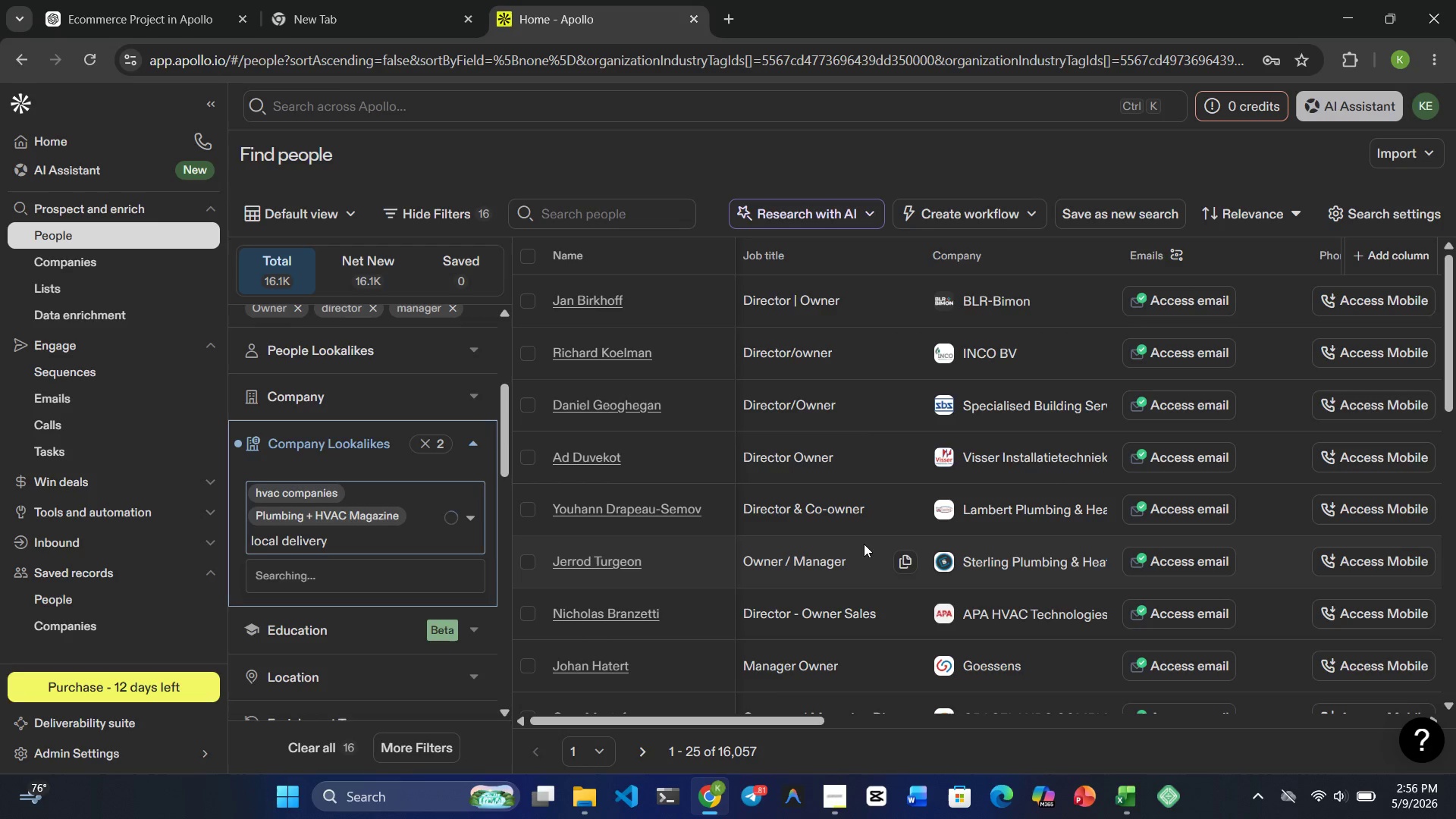 
key(Backspace)
 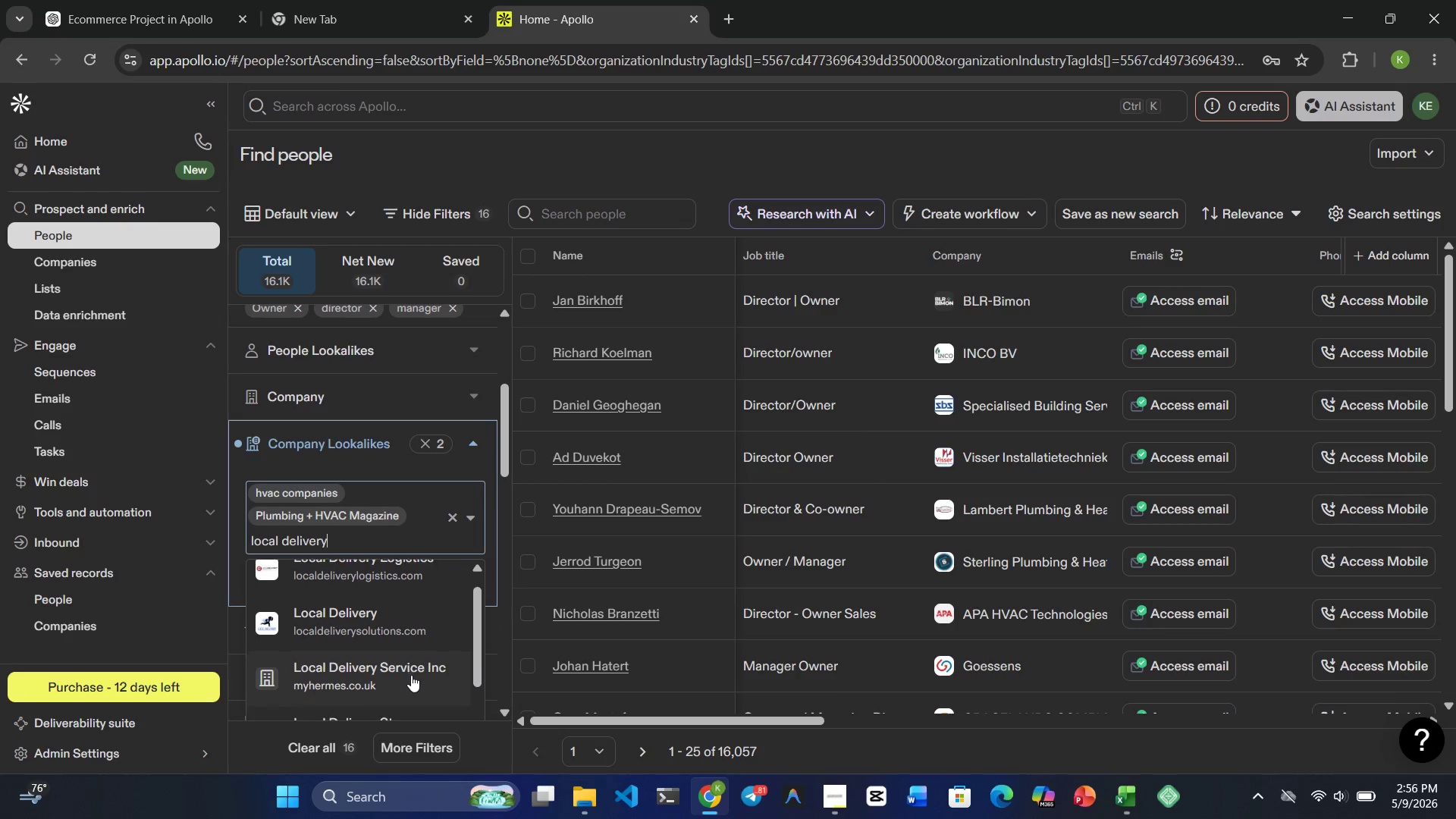 
wait(10.42)
 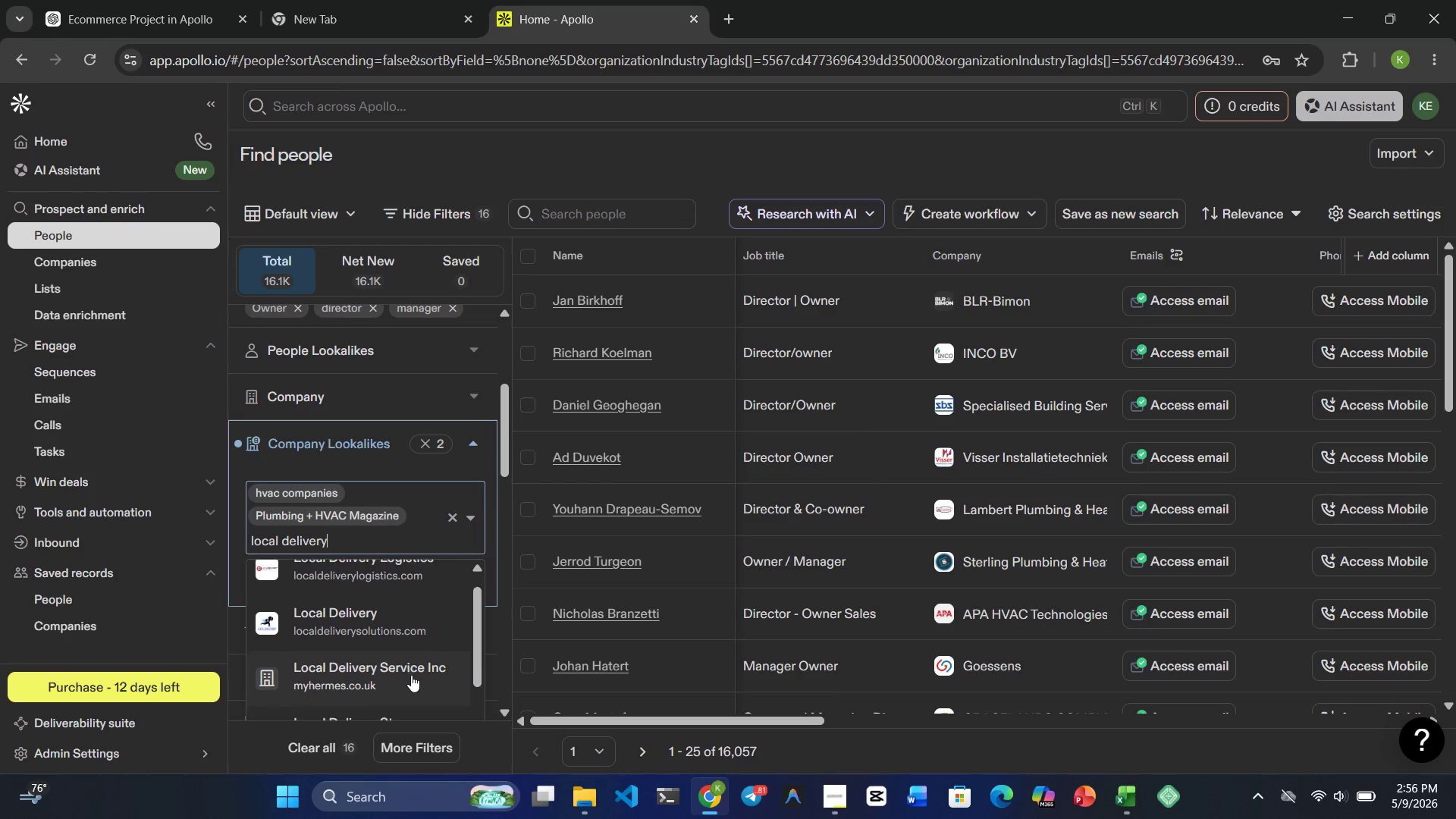 
left_click([388, 579])
 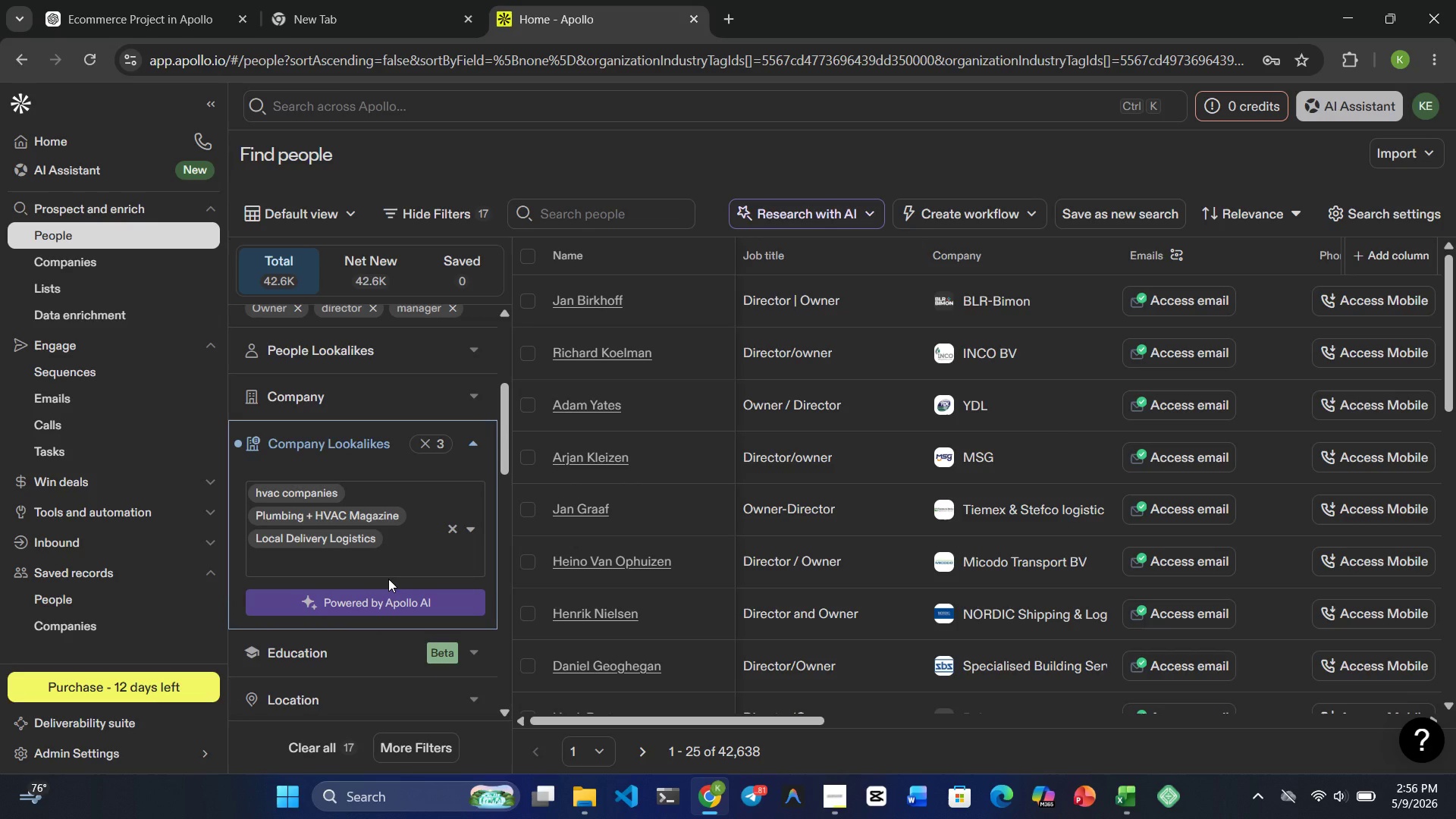 
wait(7.0)
 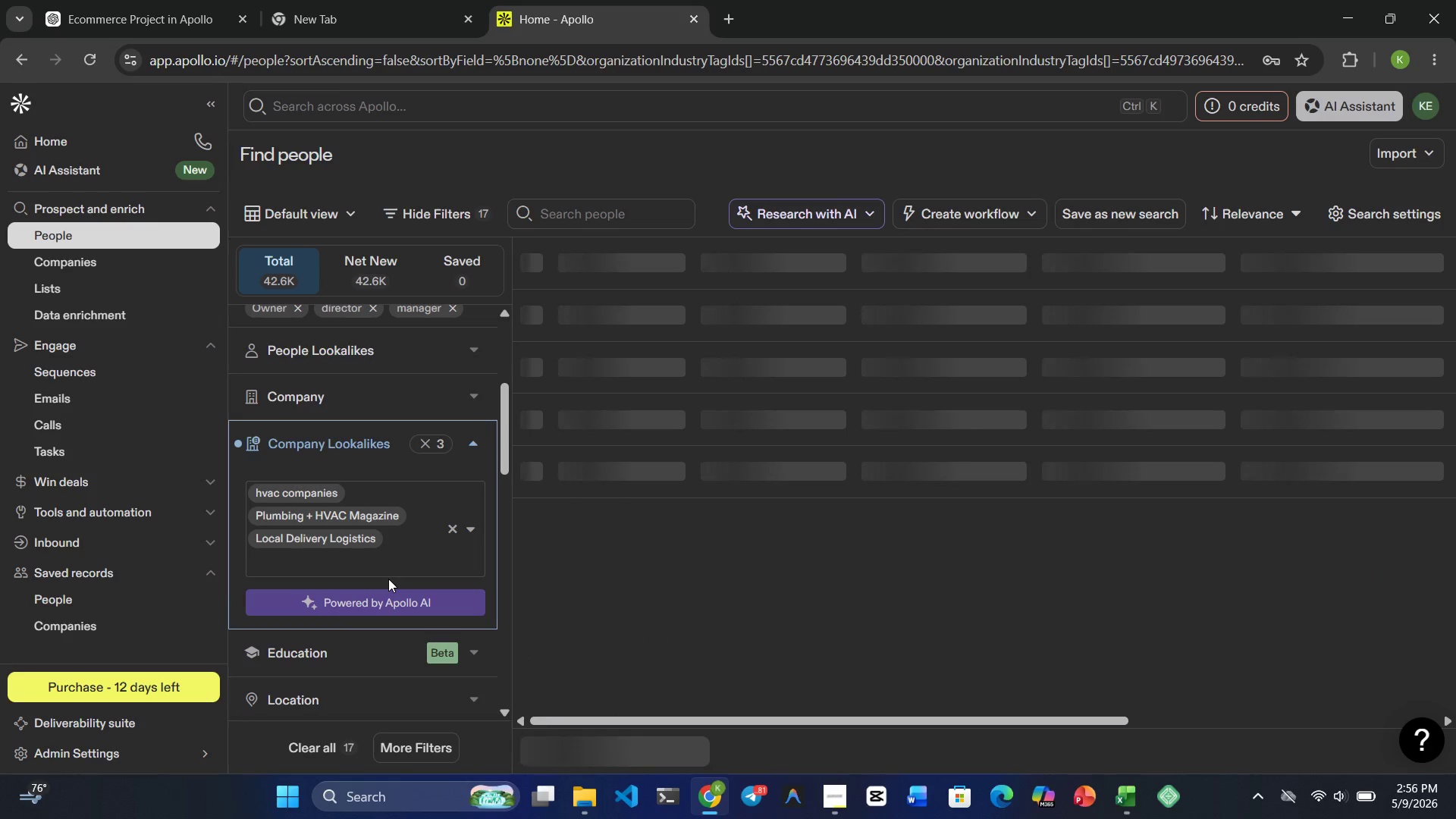 
type(local delivery)
 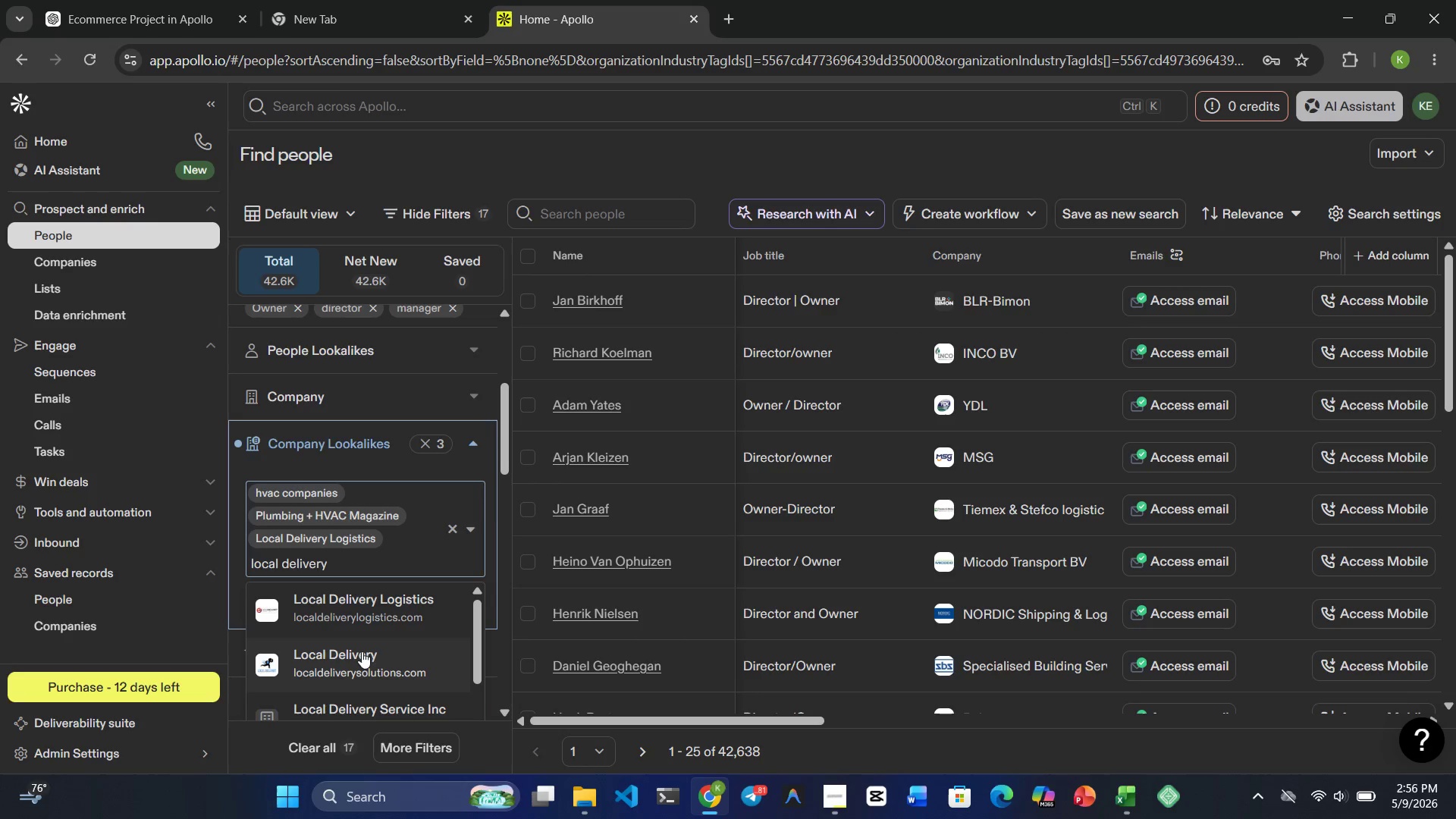 
left_click([359, 657])
 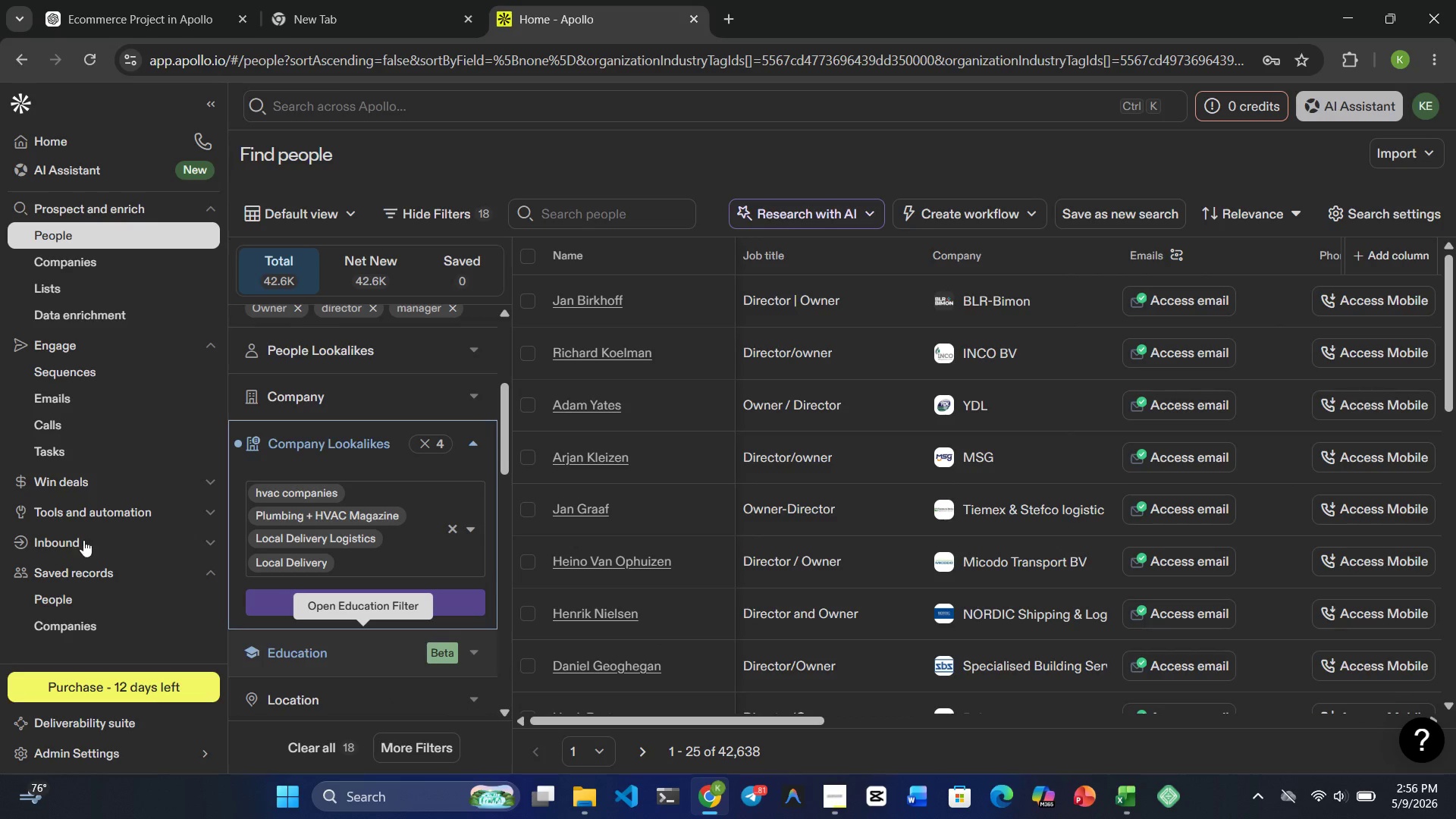 
wait(5.55)
 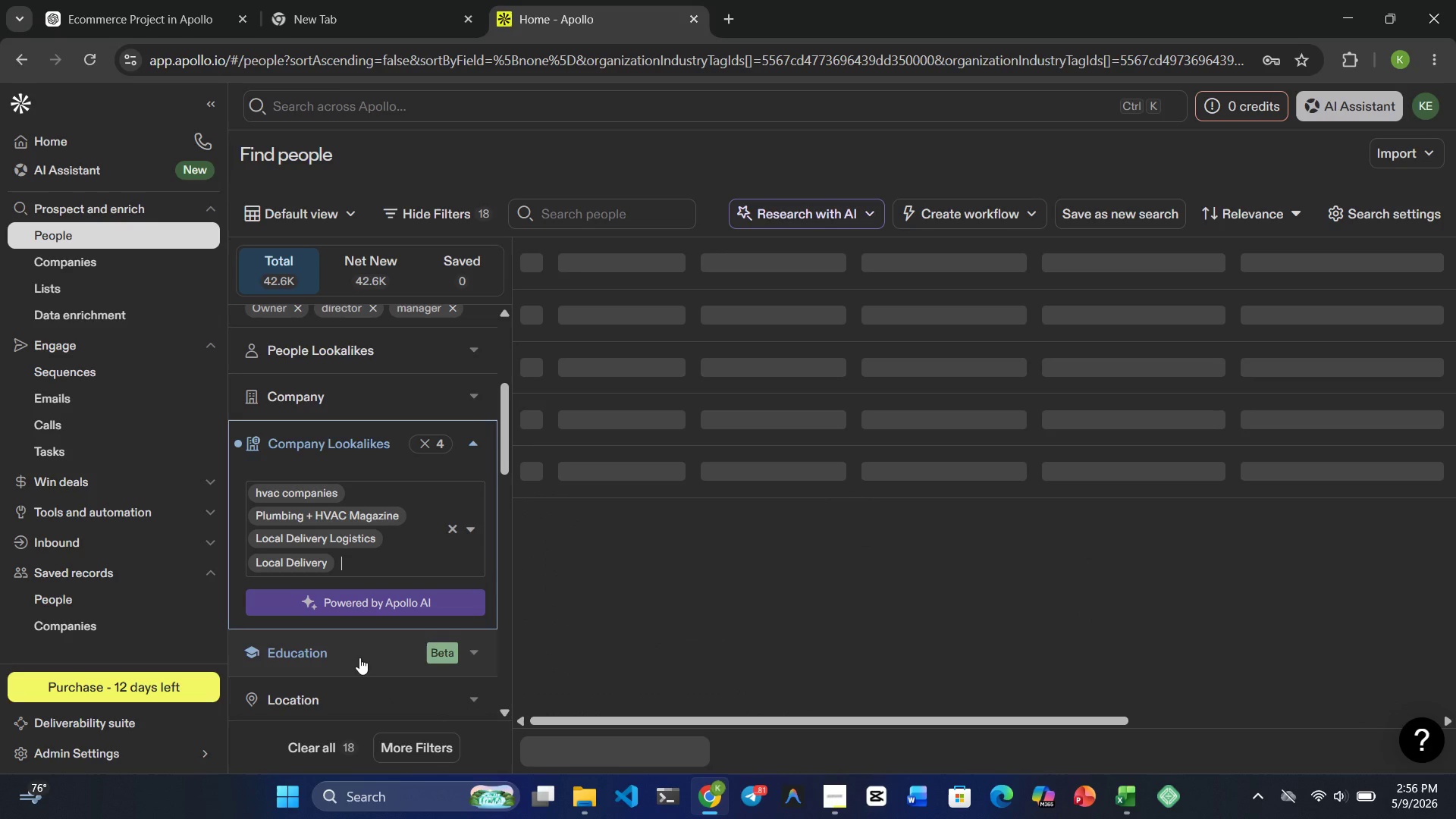 
scroll: coordinate [1307, 507], scroll_direction: down, amount: 13.0
 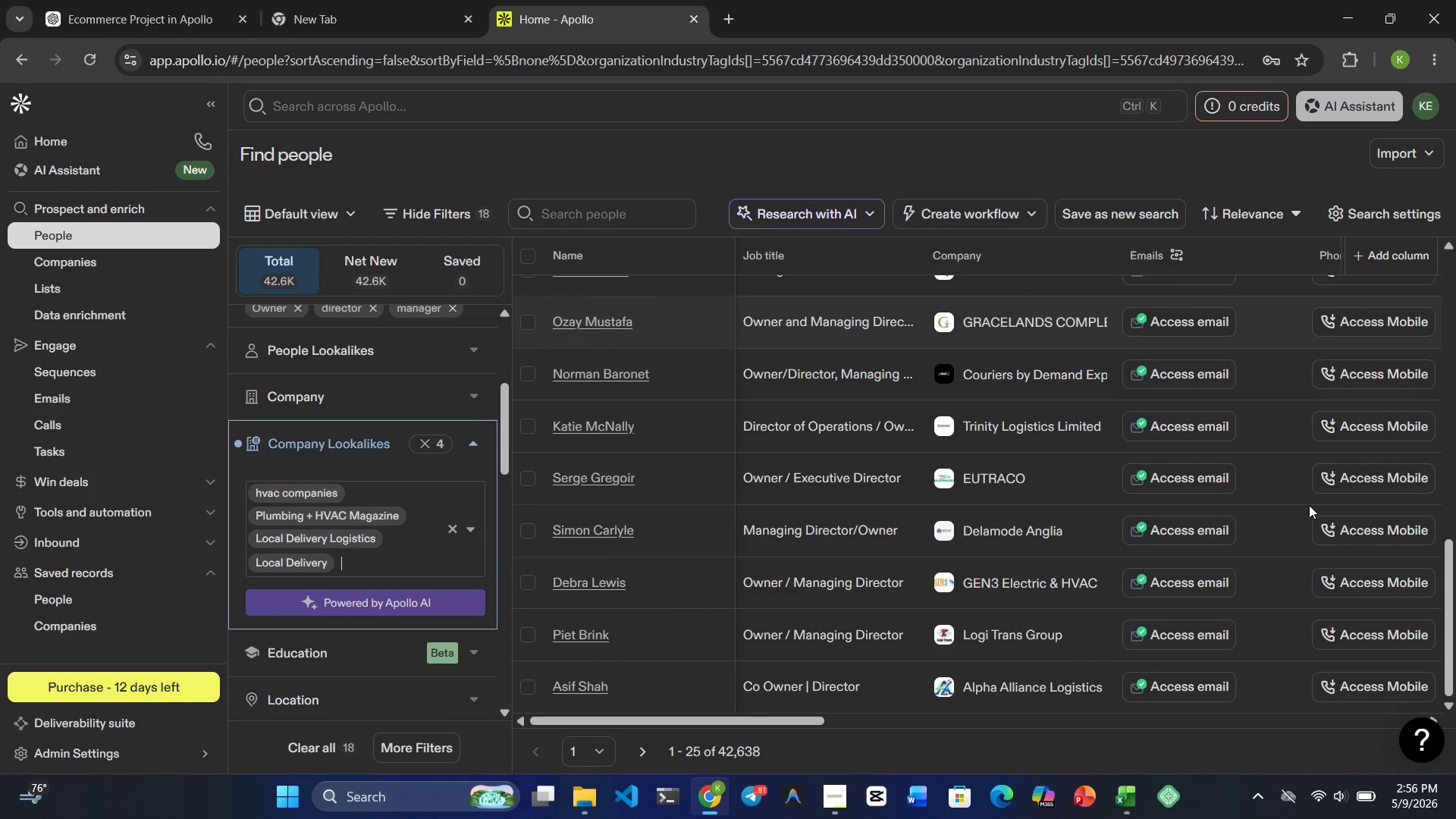 
scroll: coordinate [1309, 491], scroll_direction: up, amount: 21.0
 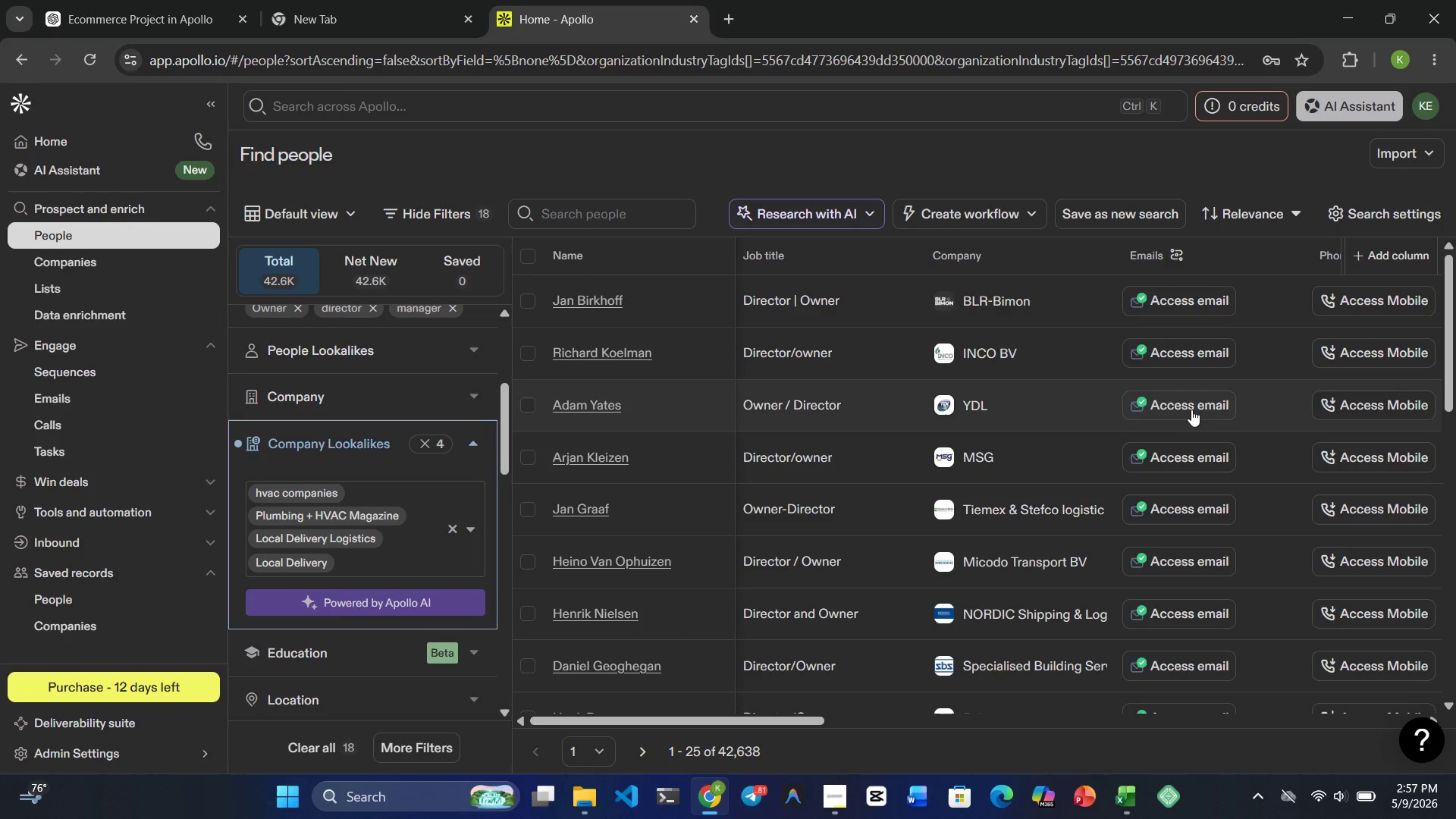 
wait(28.94)
 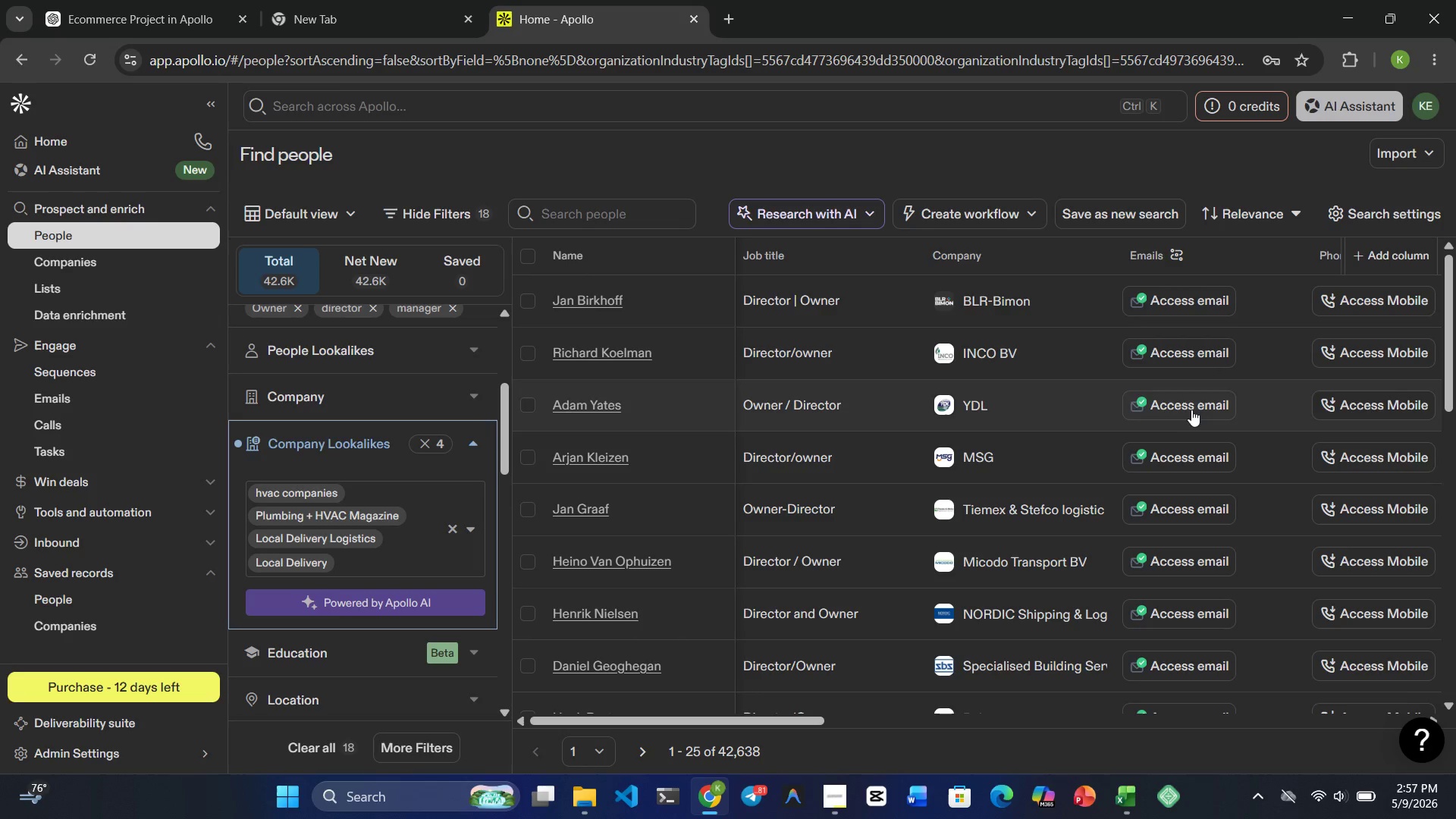 
left_click([388, 462])
 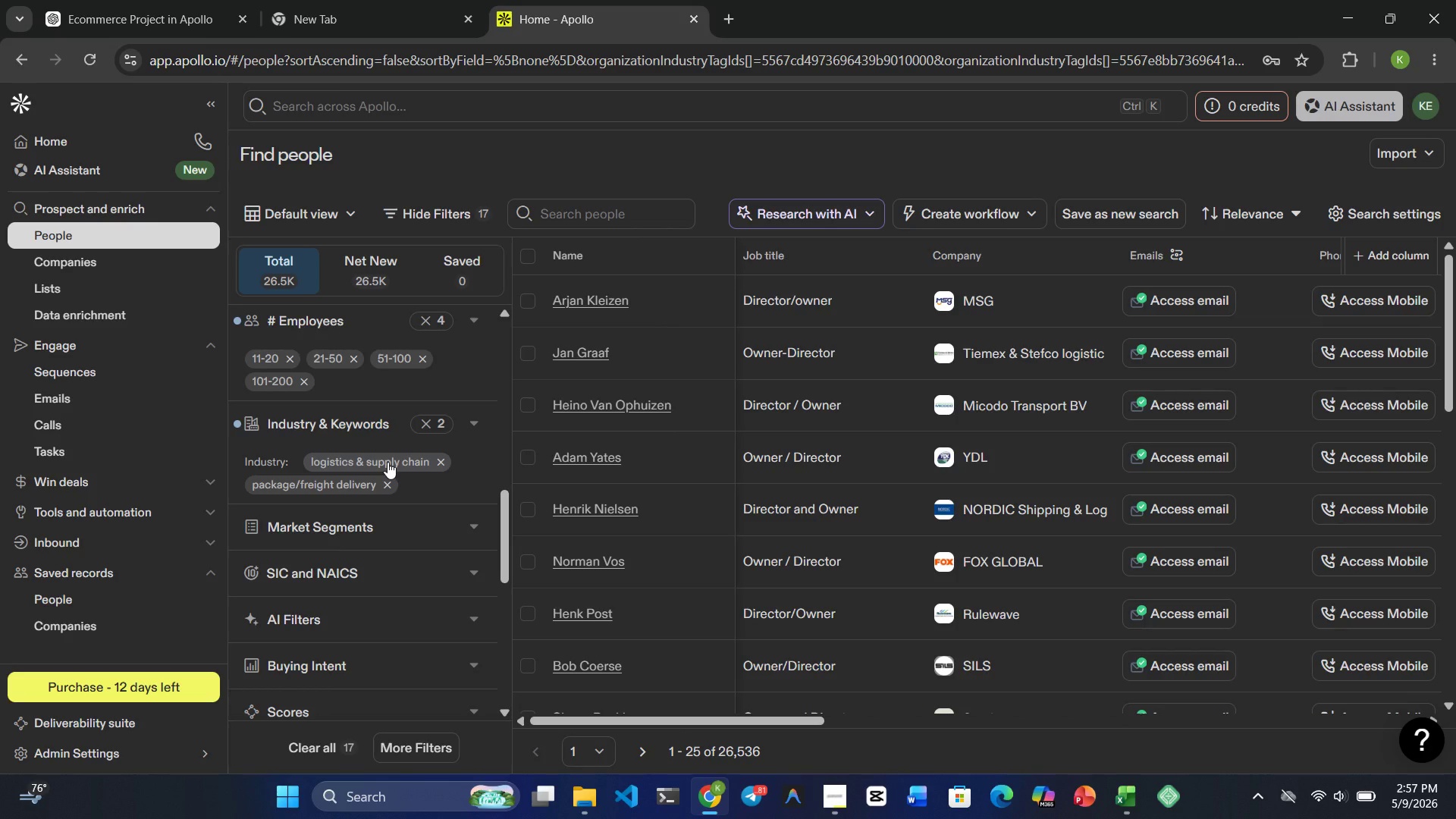 
wait(14.09)
 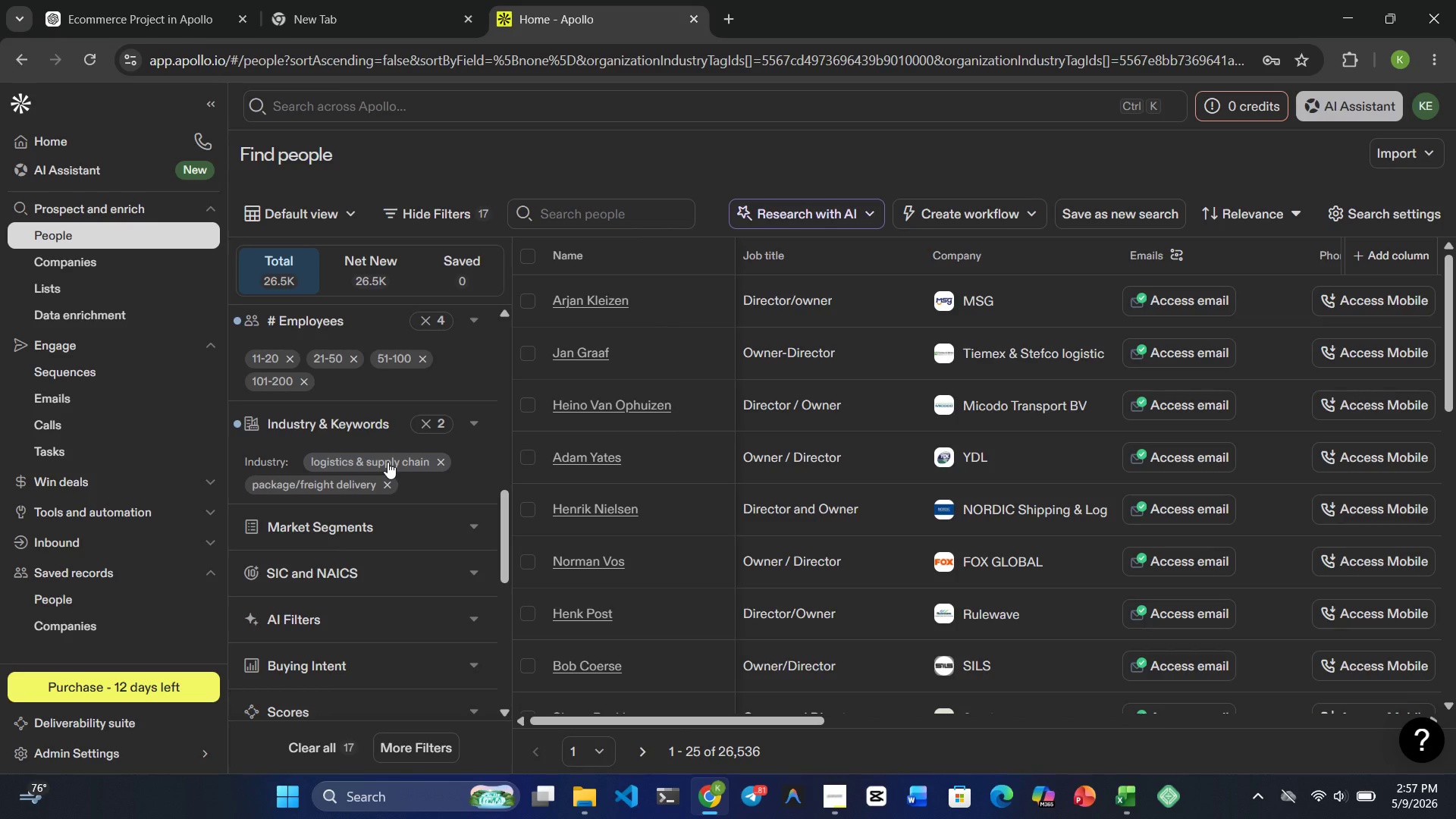 
mouse_move([815, 476])
 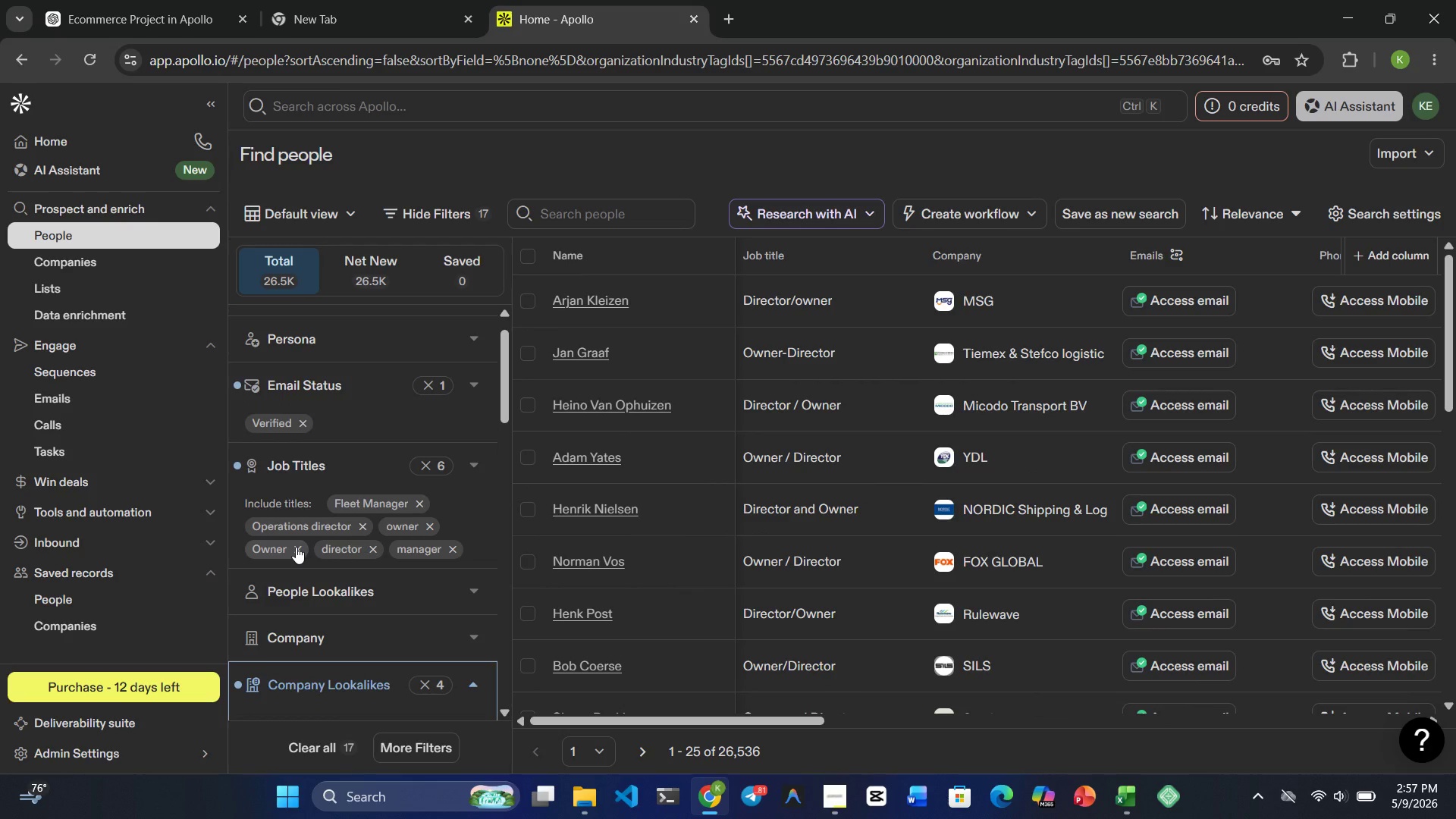 
left_click([296, 547])
 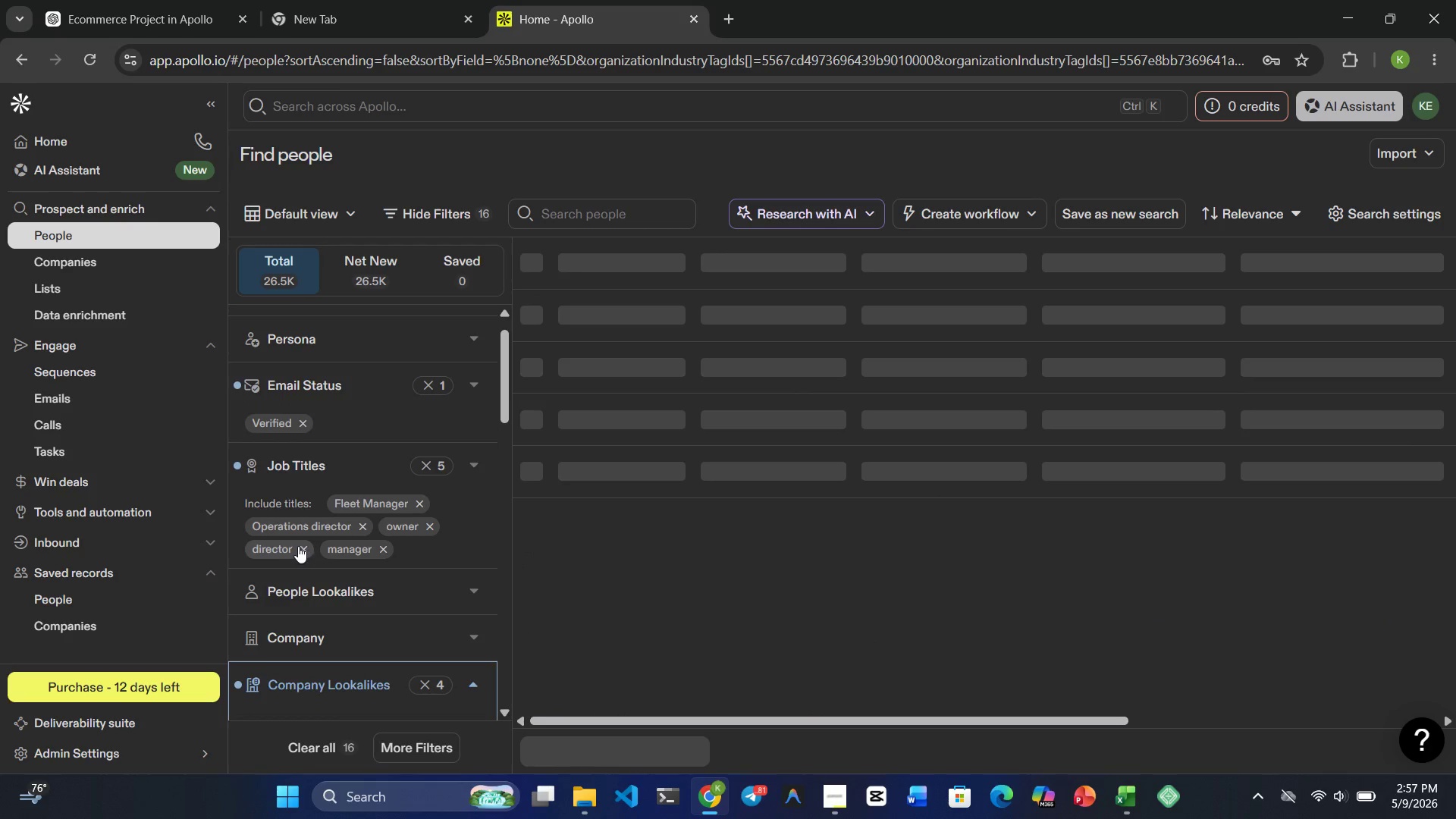 
left_click([305, 546])
 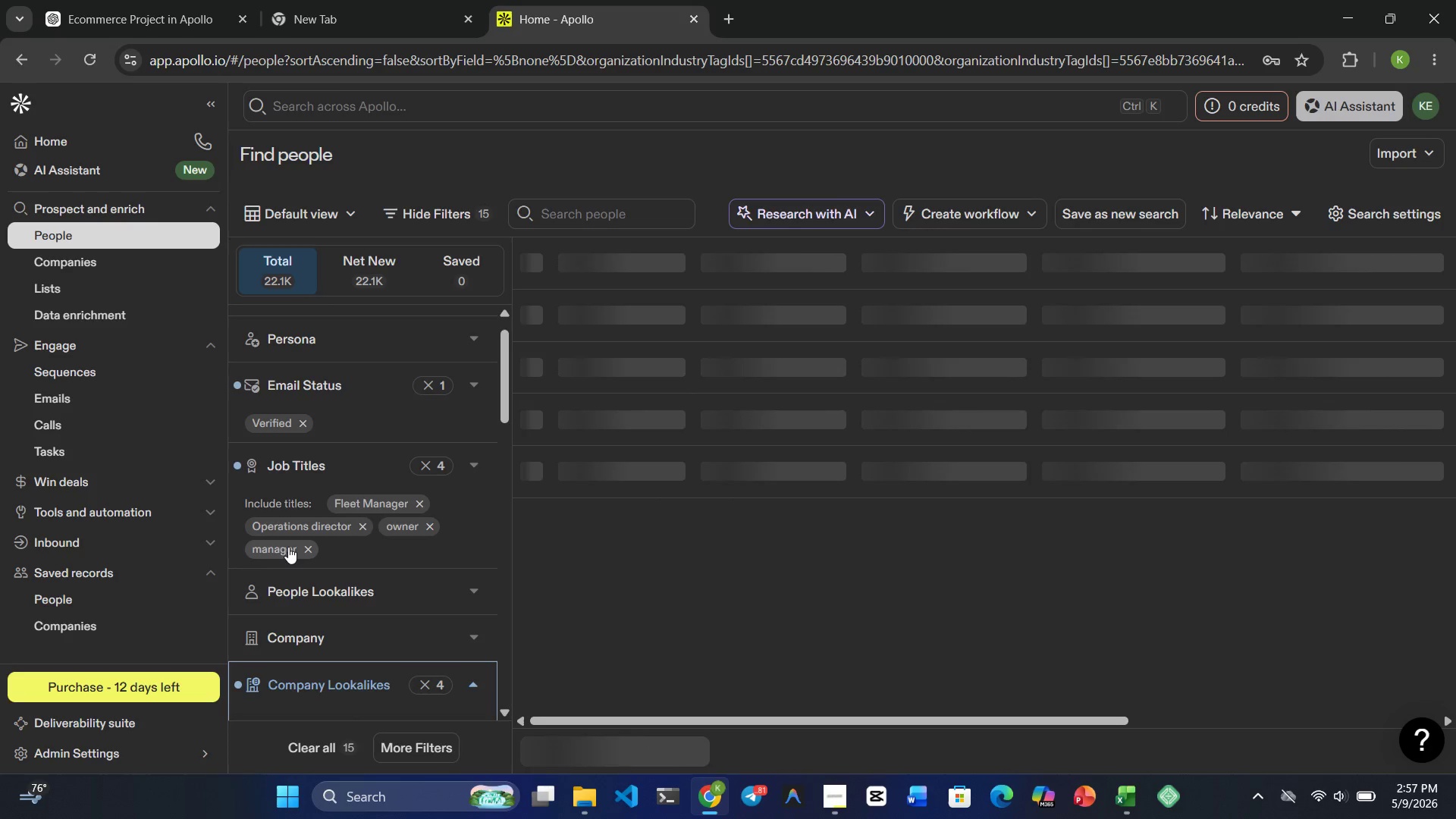 
left_click([279, 547])
 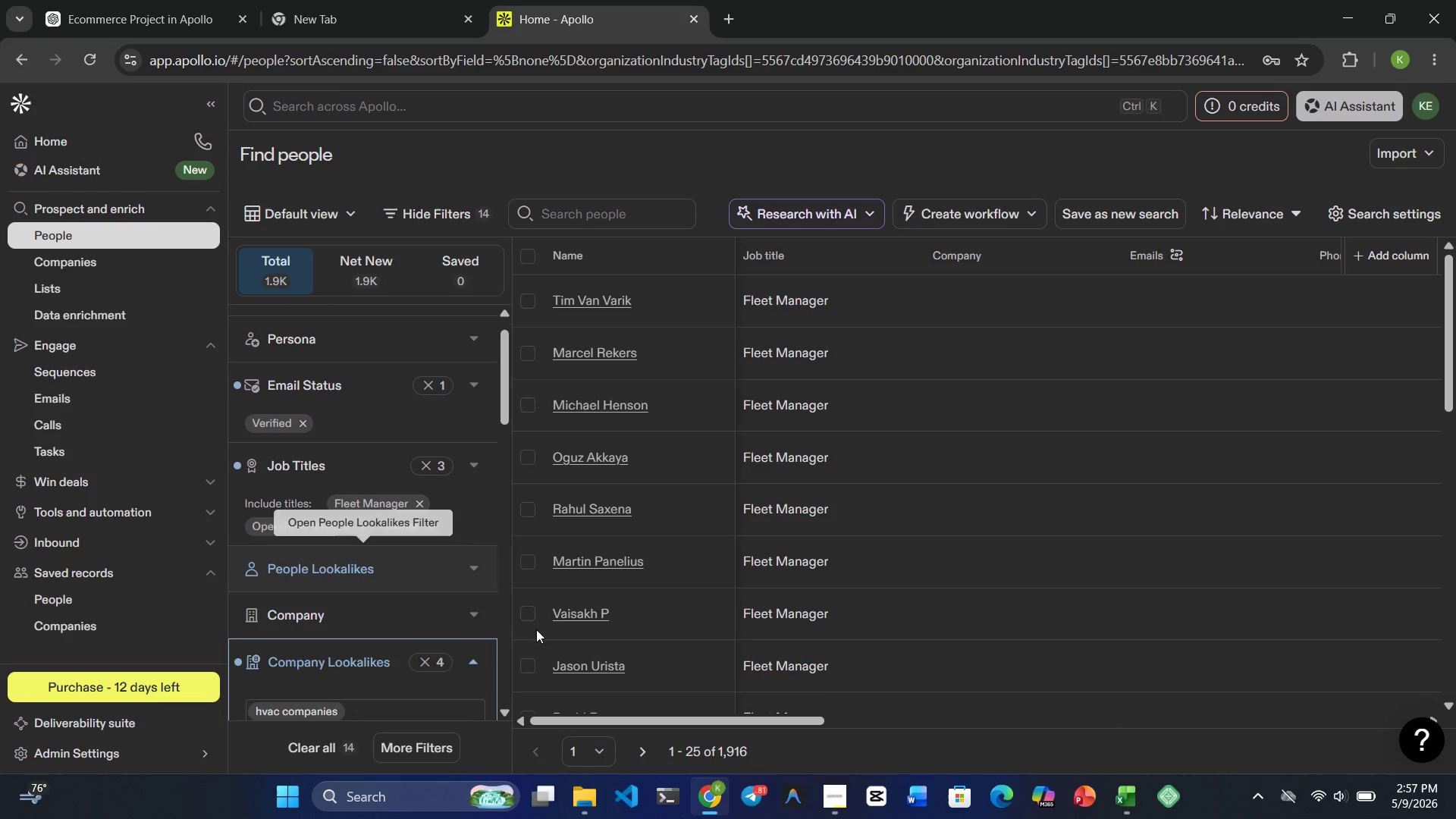 
left_click([431, 527])
 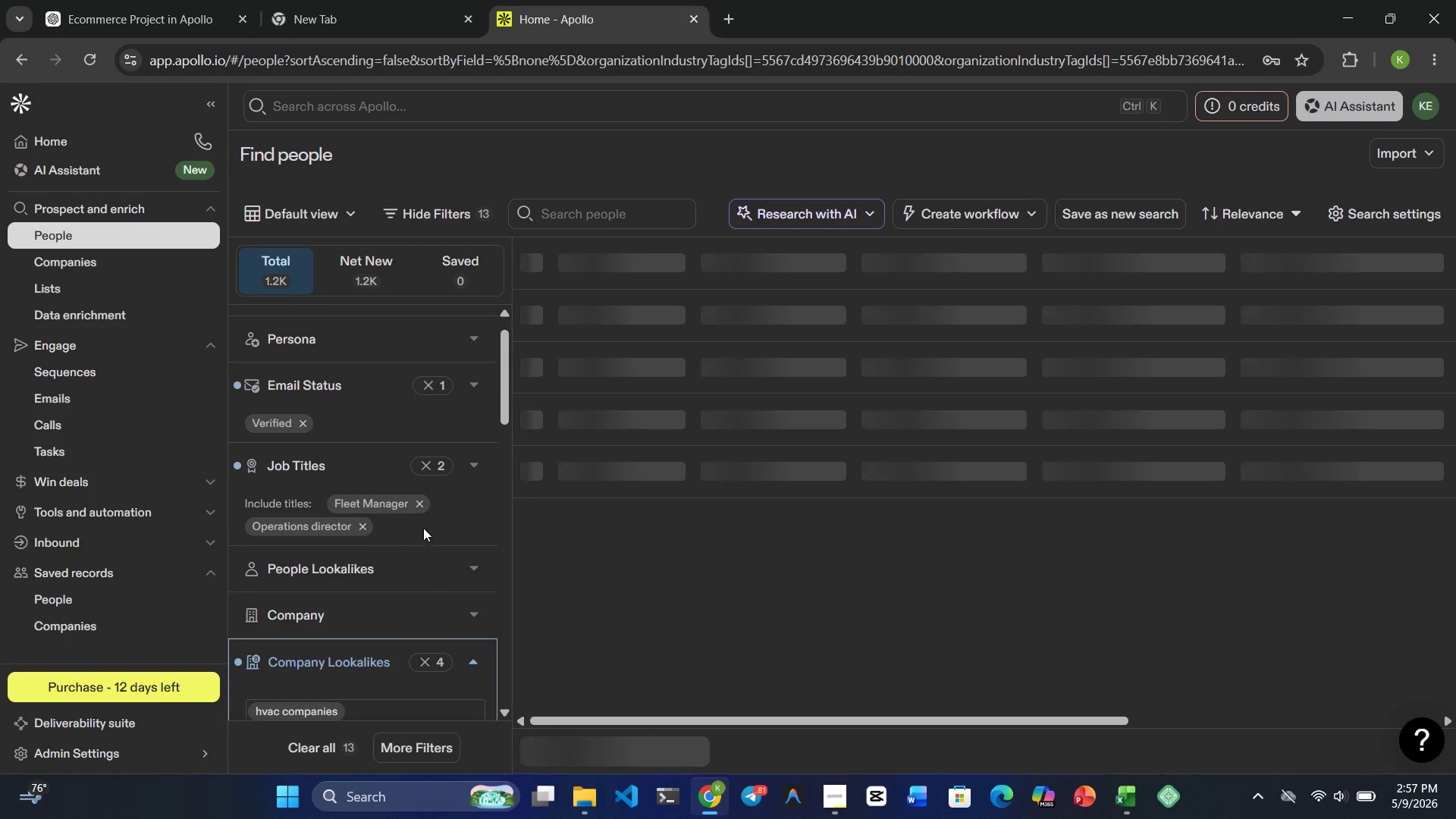 
mouse_move([399, 532])
 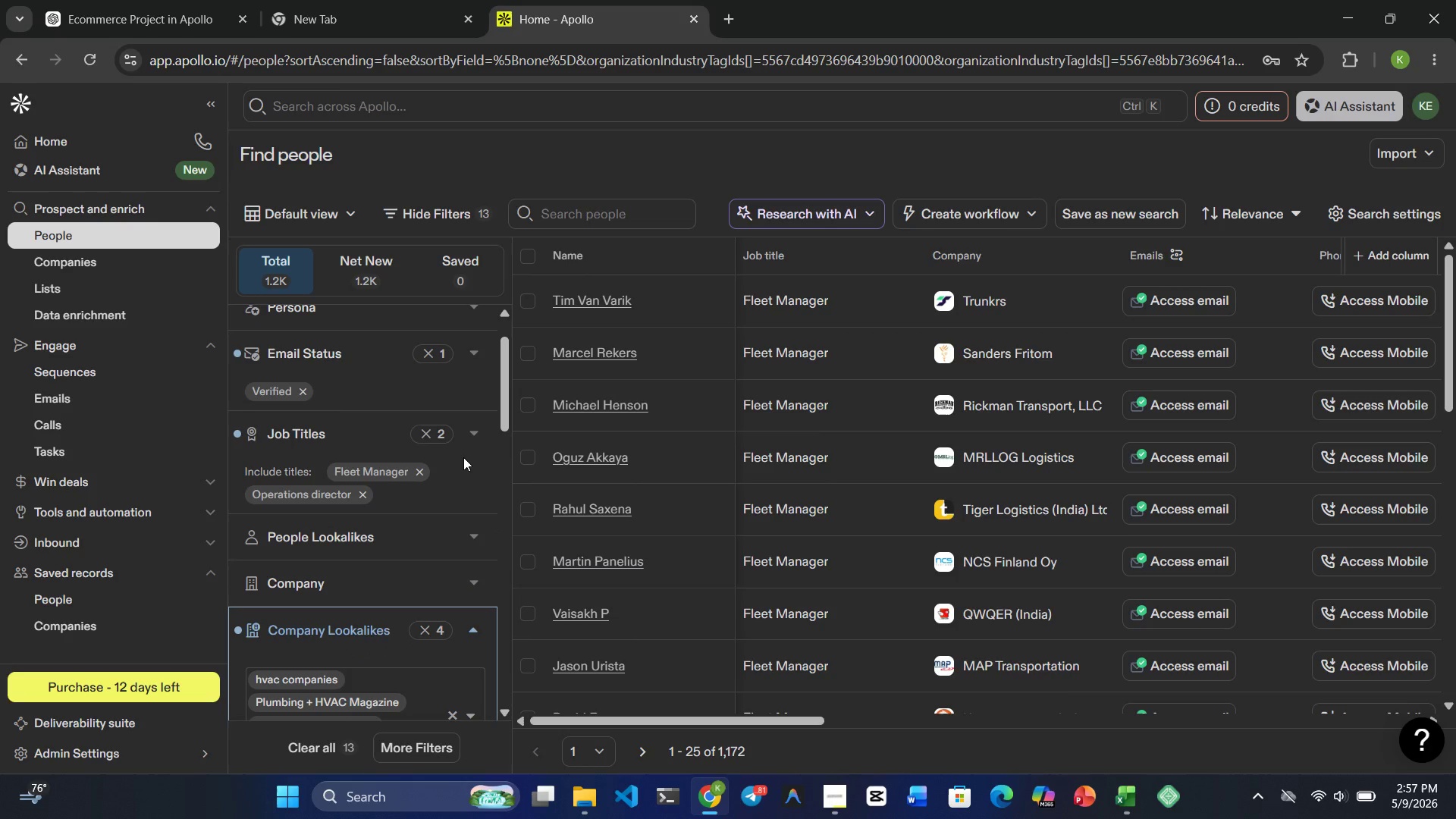 
left_click([463, 457])
 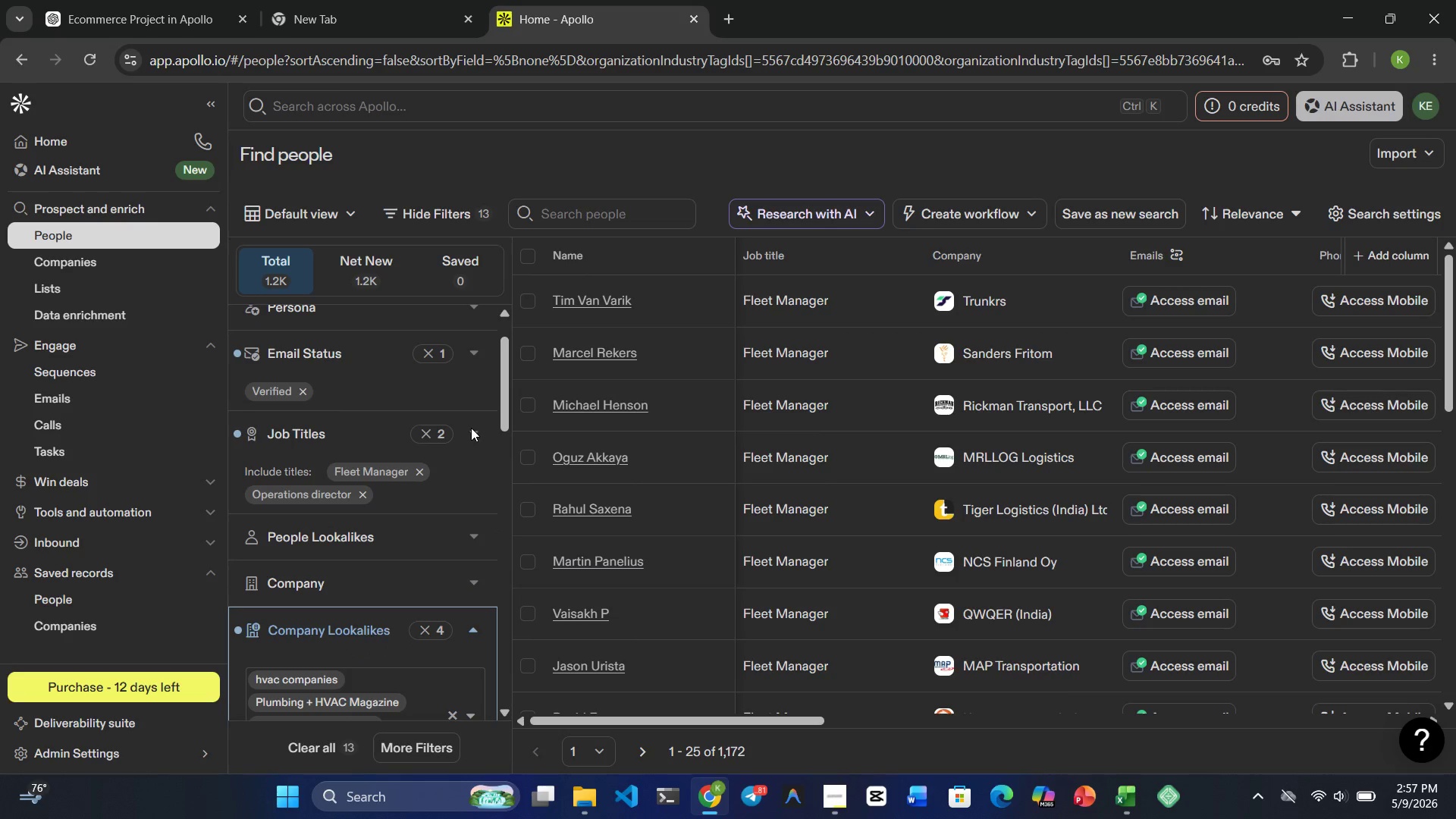 
left_click([471, 429])
 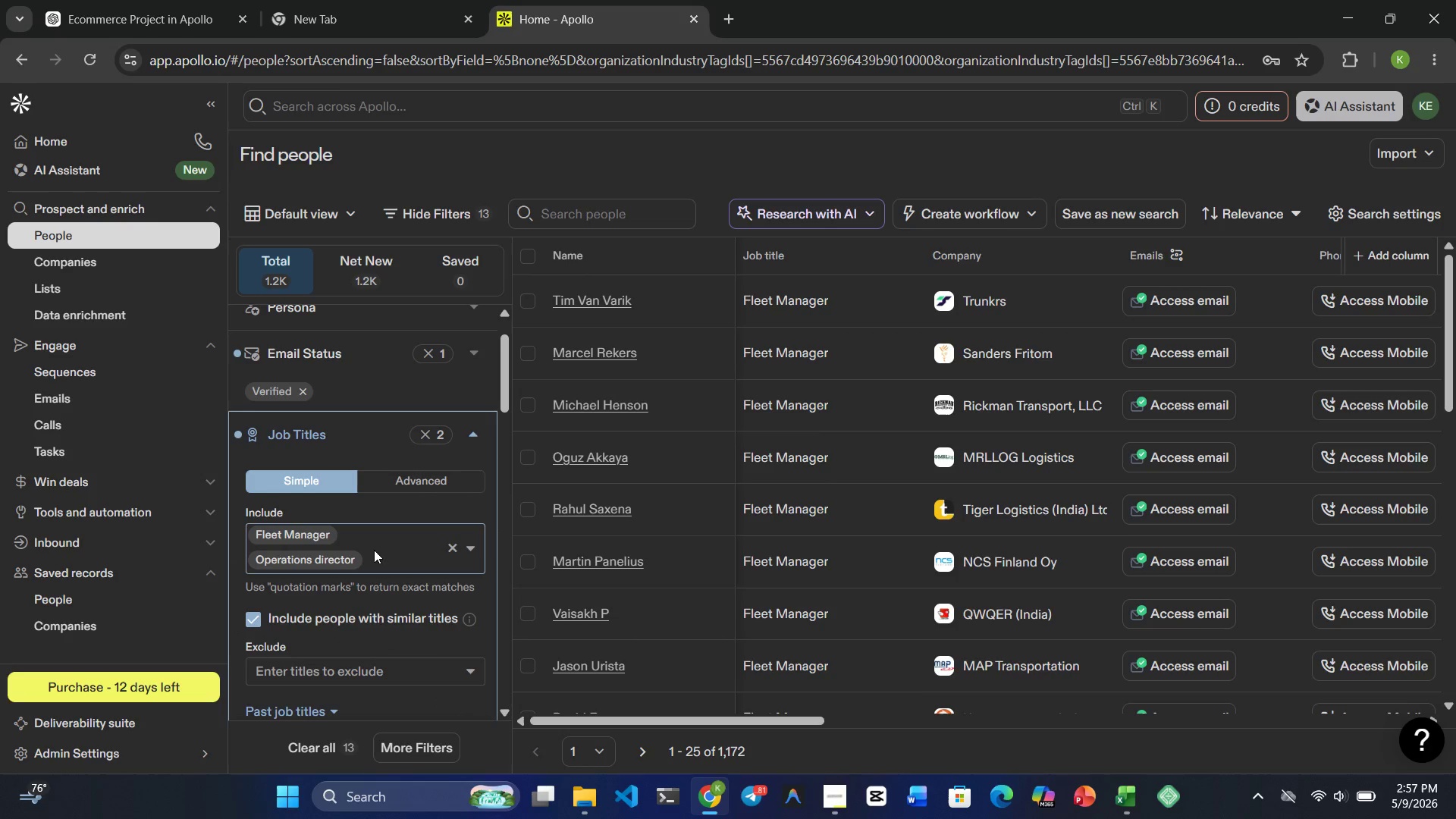 
left_click([375, 560])
 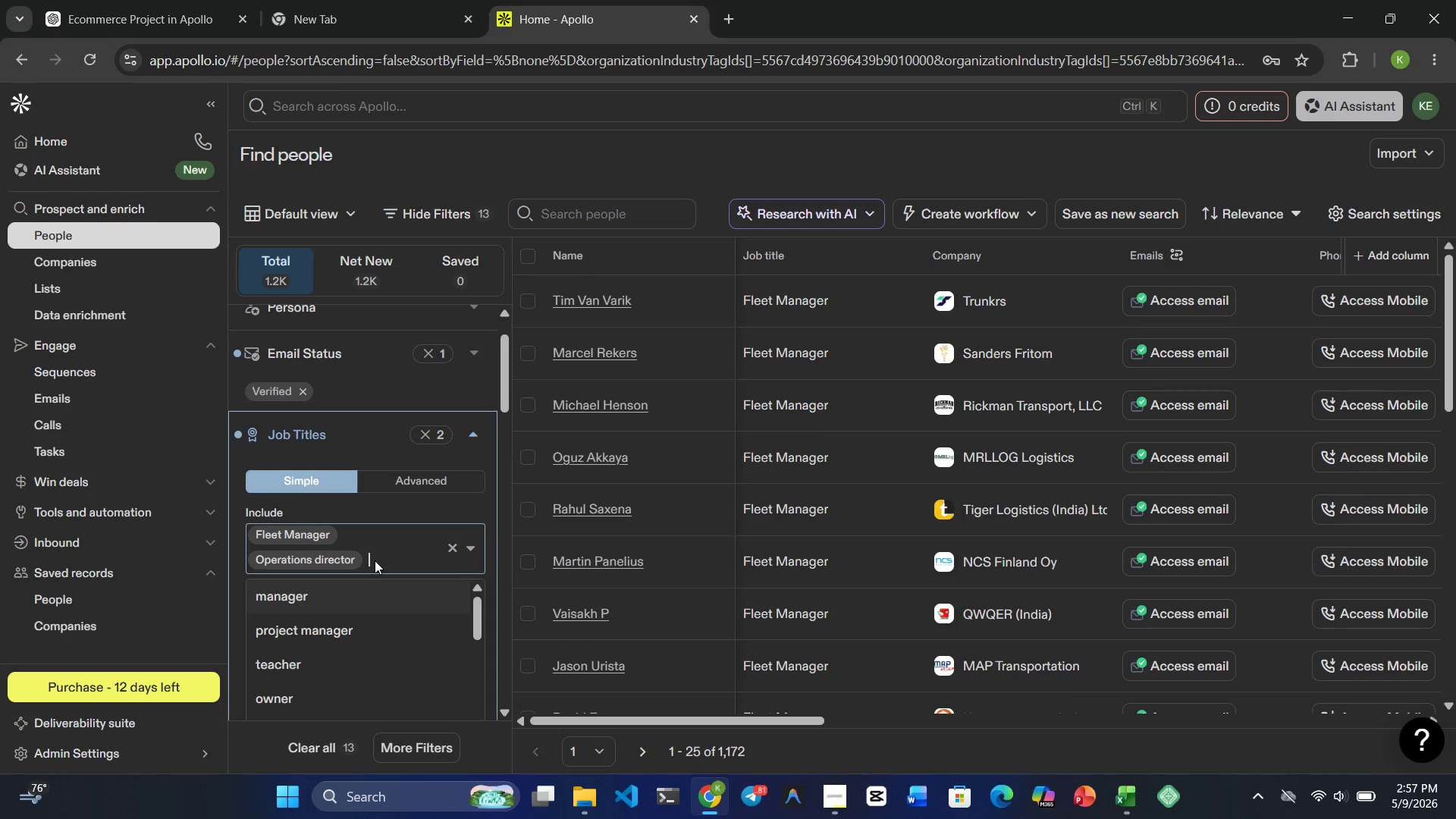 
wait(12.8)
 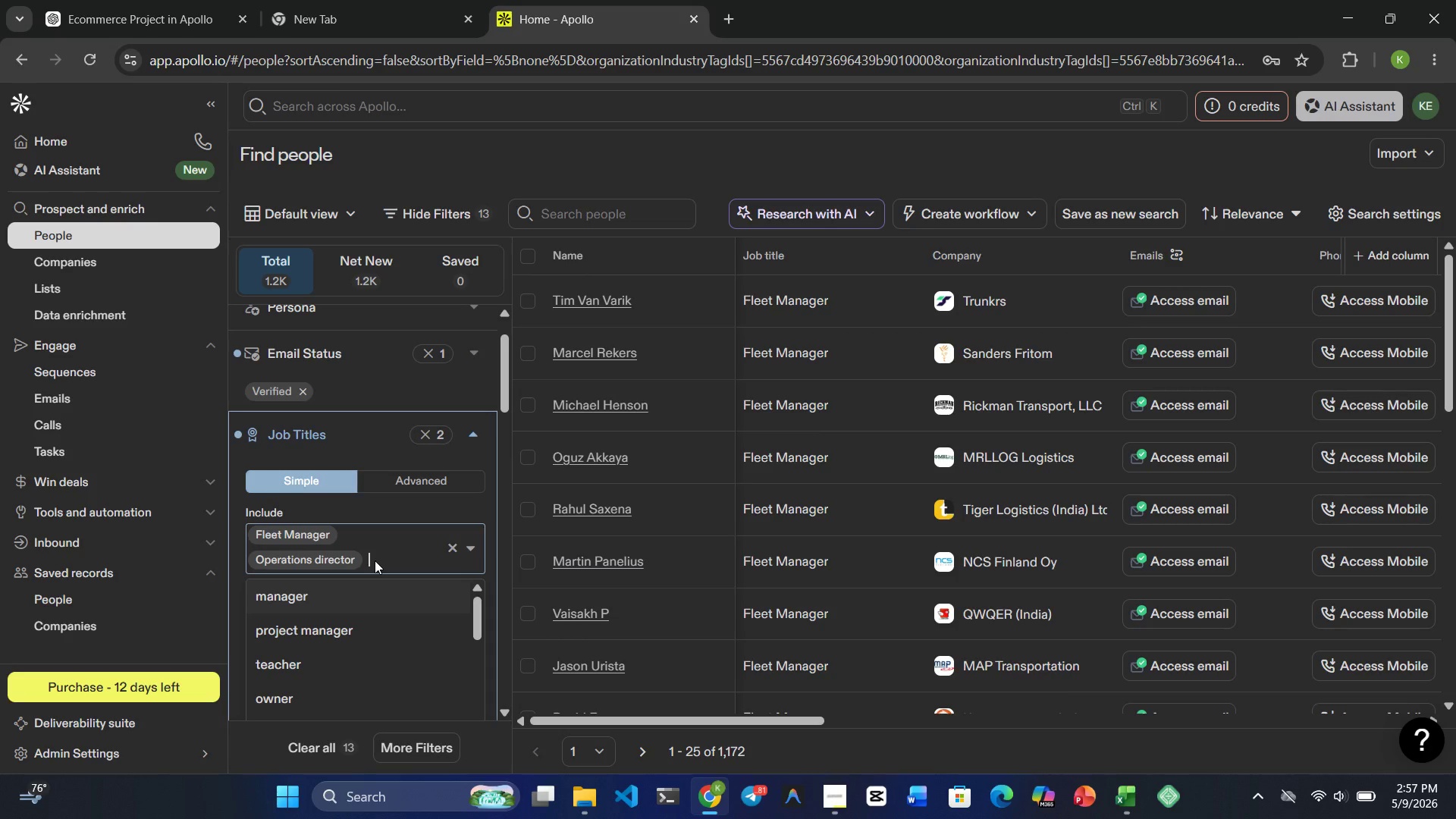 
type(owner)
 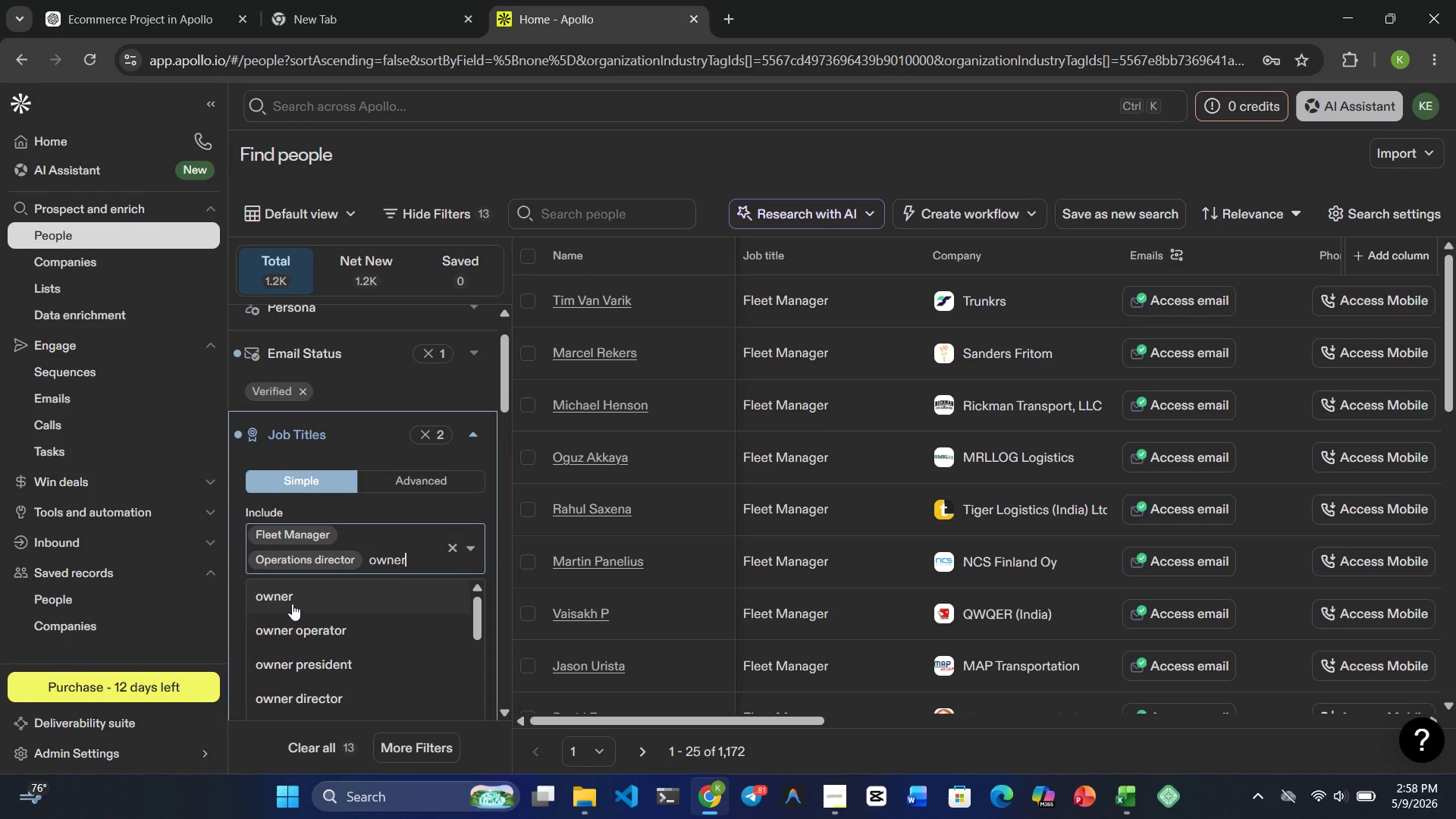 
left_click([292, 603])
 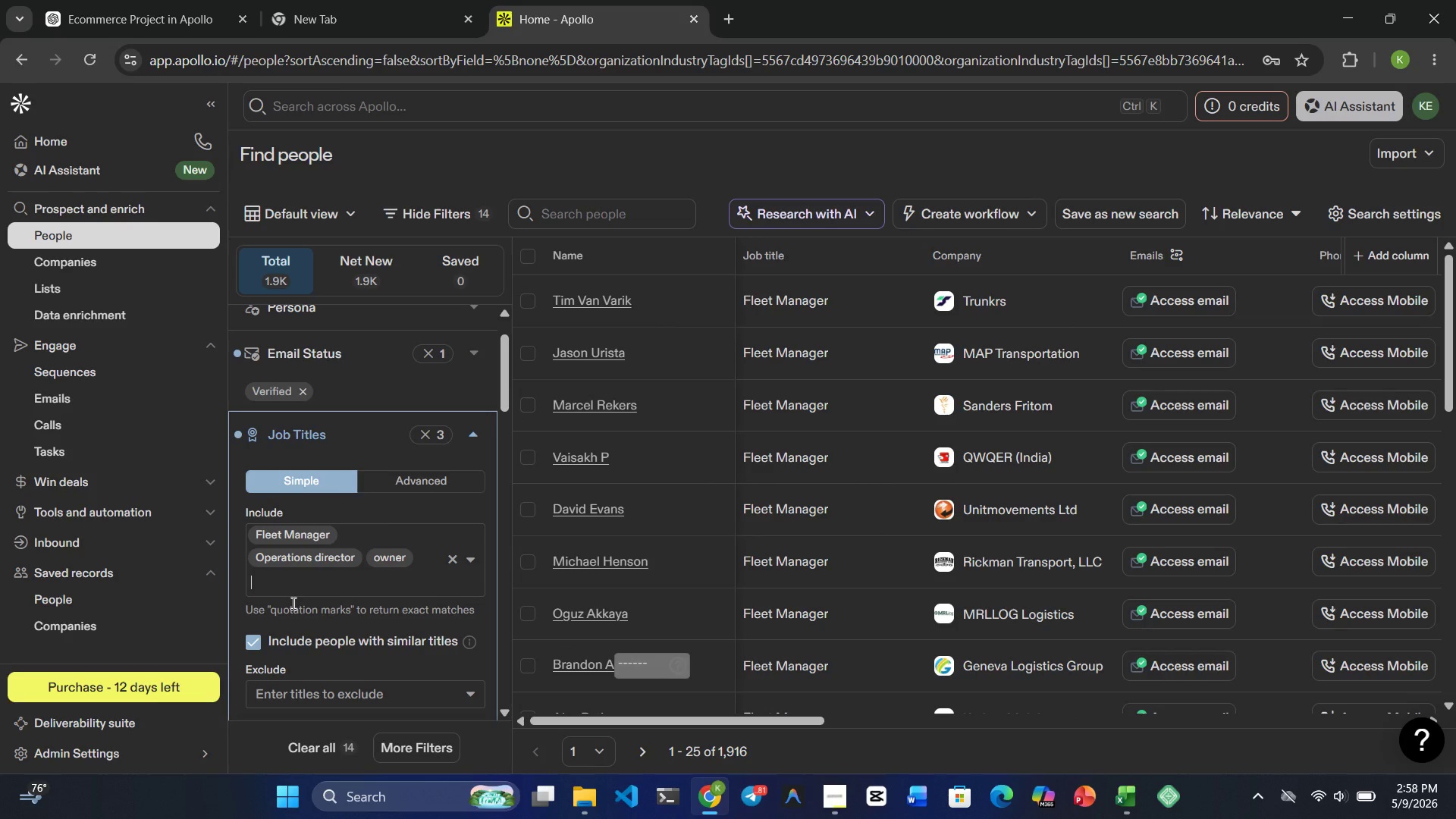 
wait(6.0)
 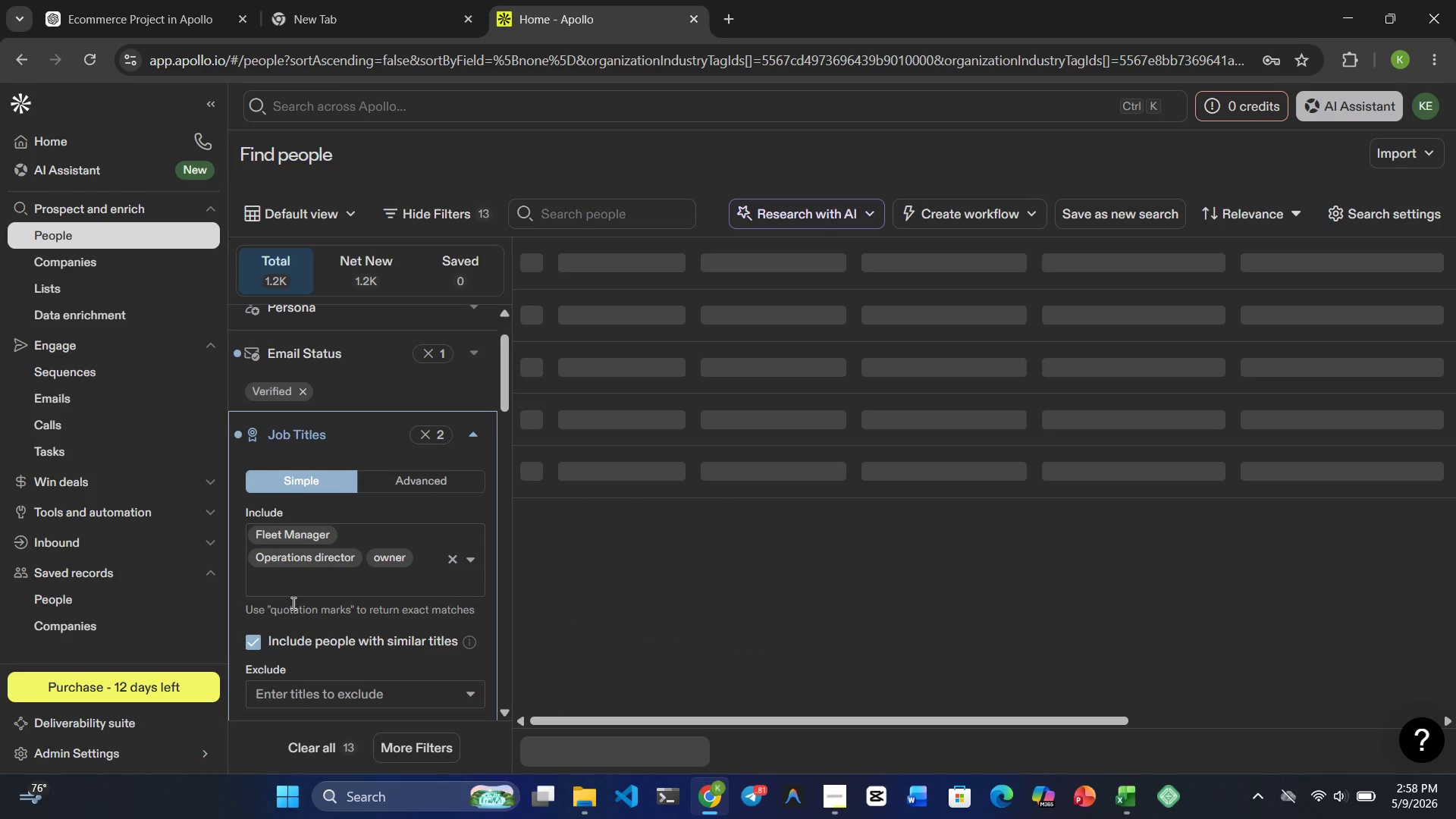 
left_click([474, 433])
 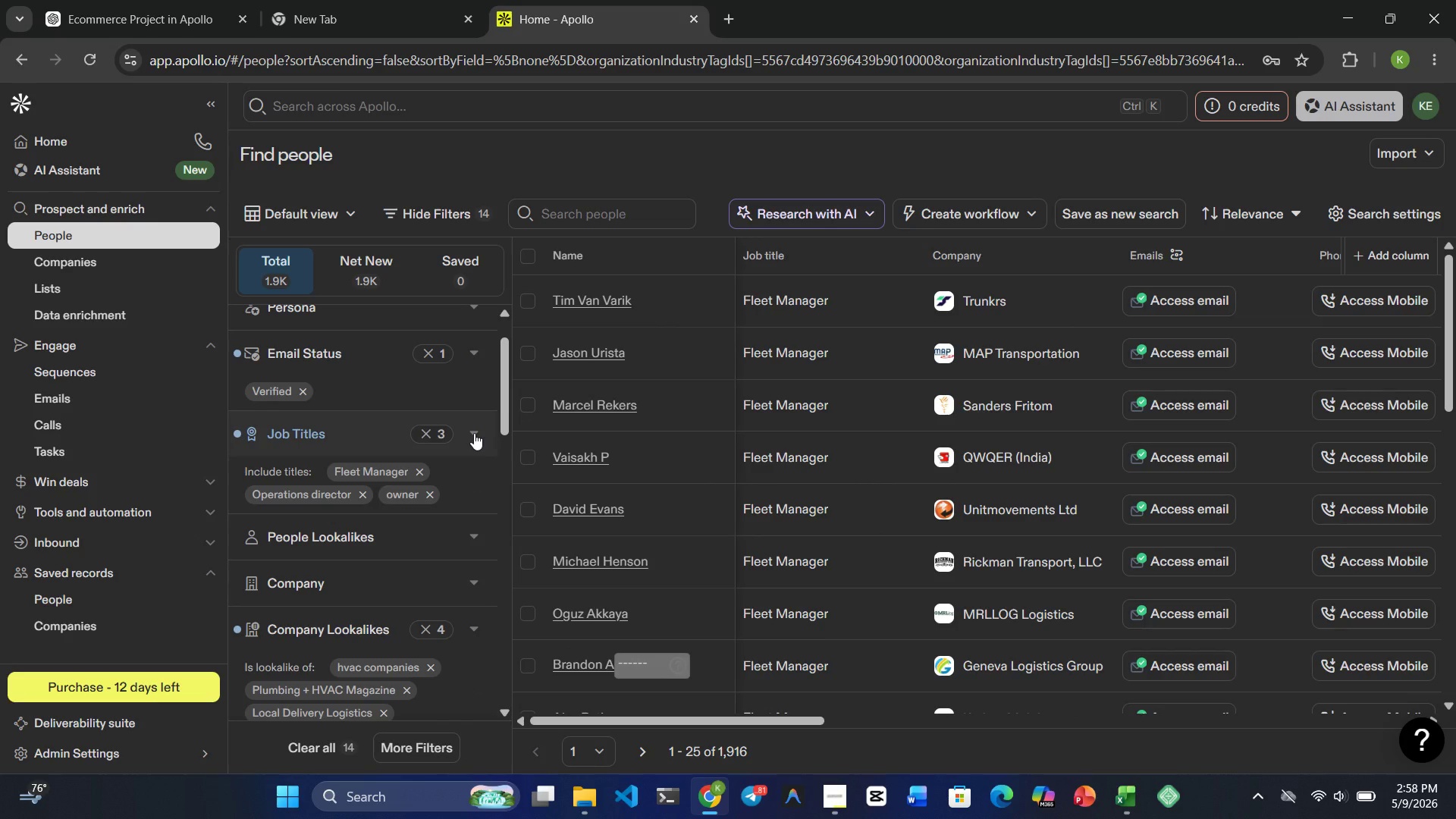 
wait(8.34)
 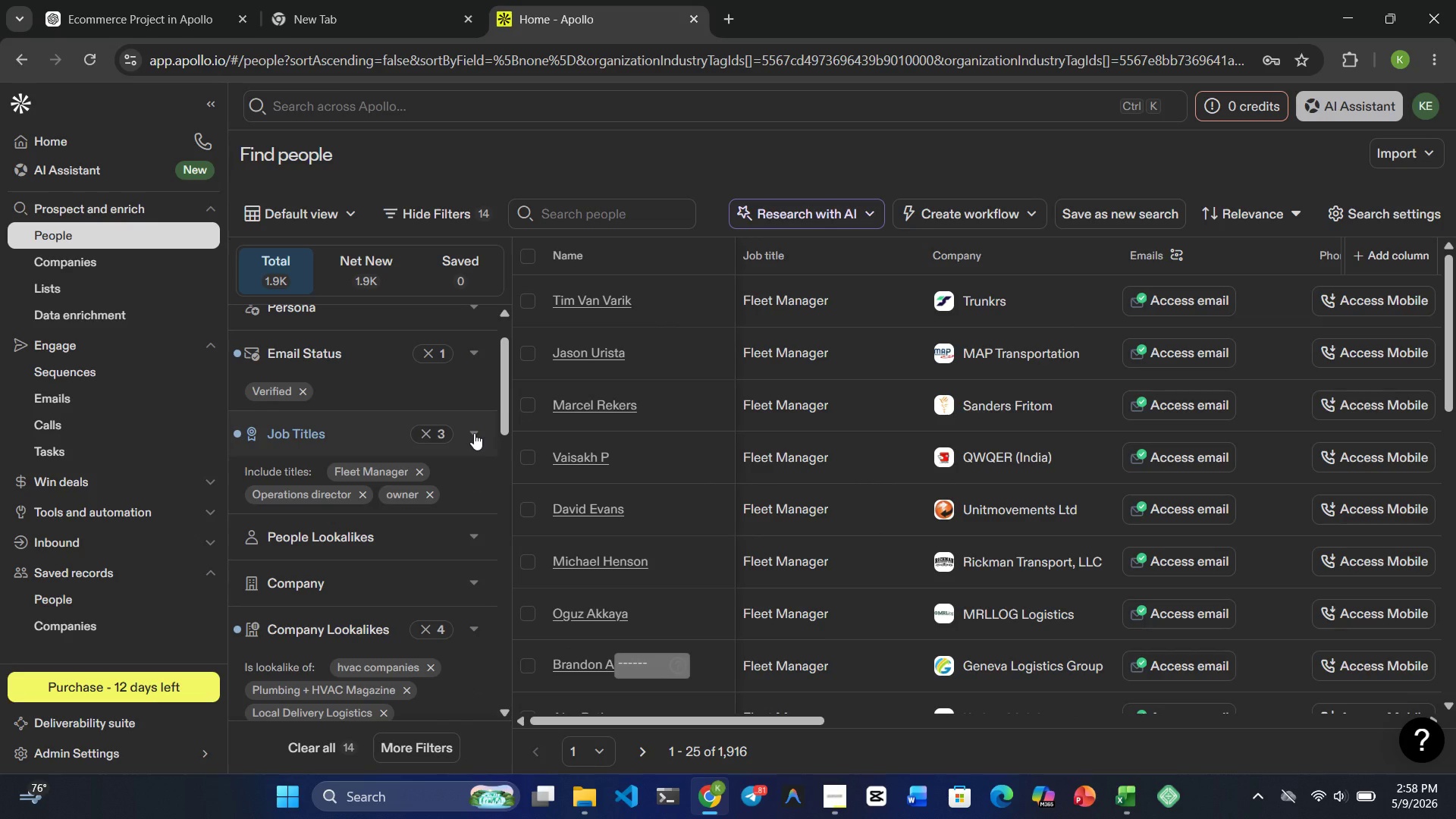 
left_click([396, 518])
 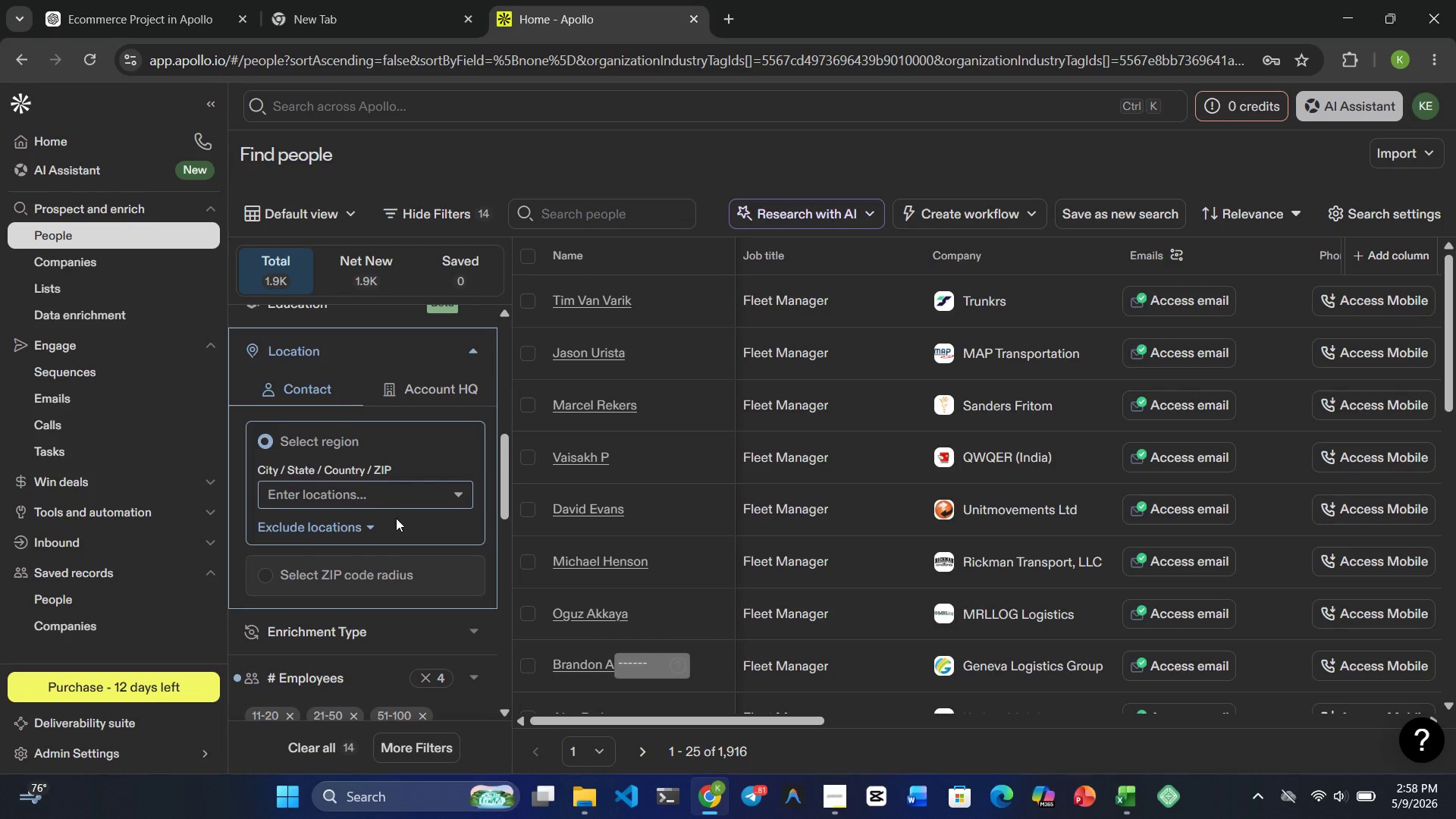 
wait(8.83)
 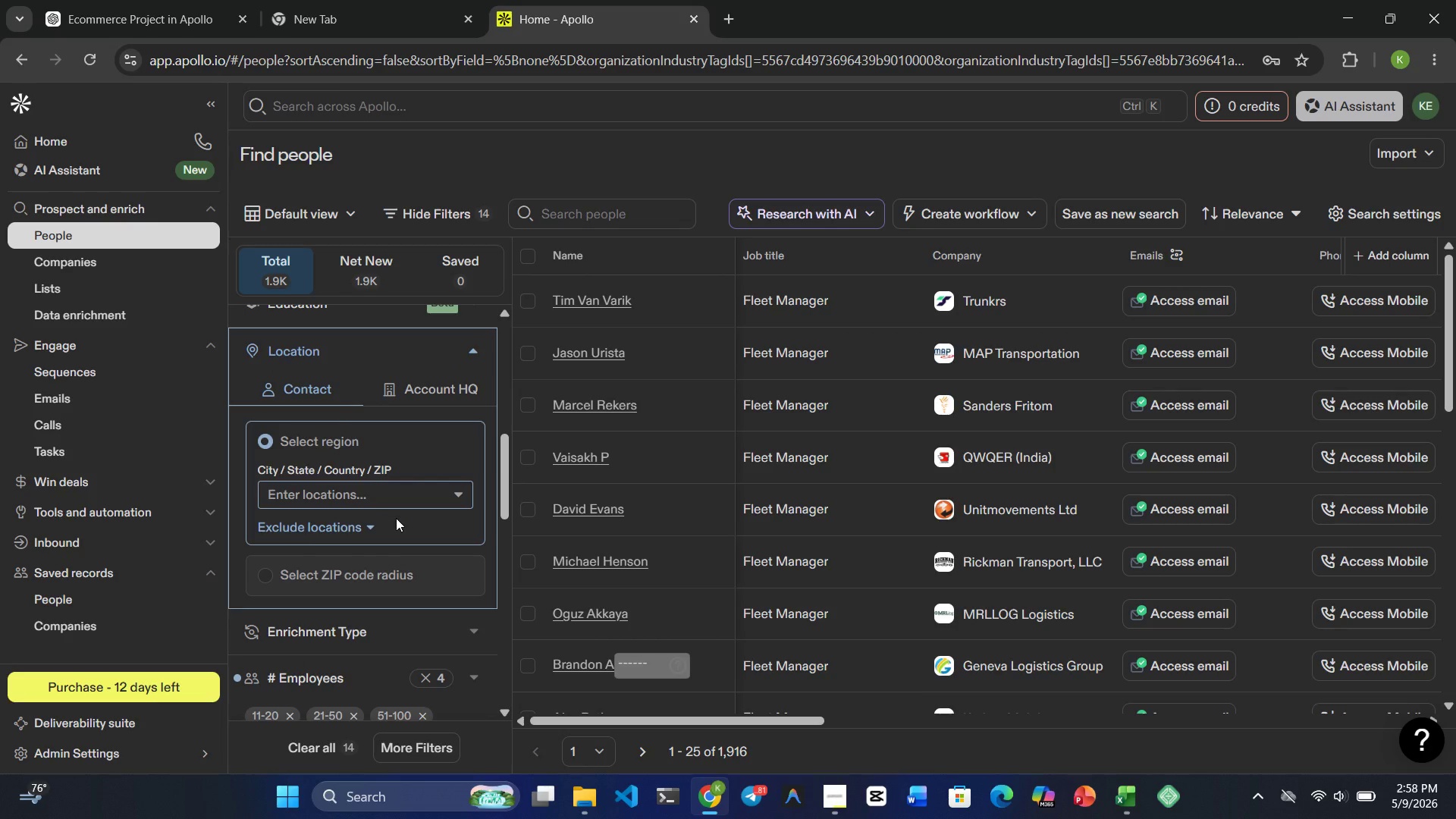 
left_click([266, 551])
 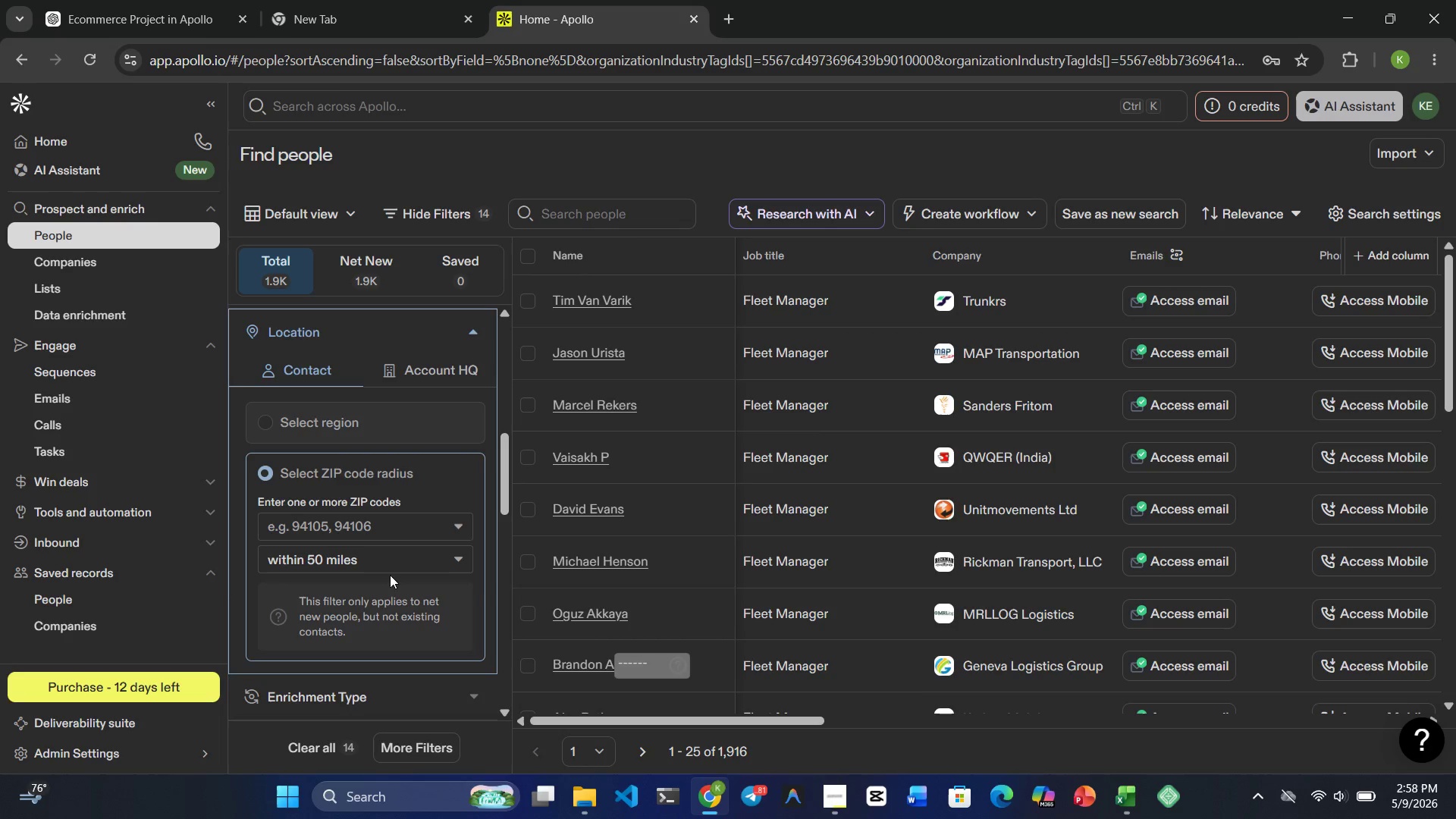 
left_click([388, 549])
 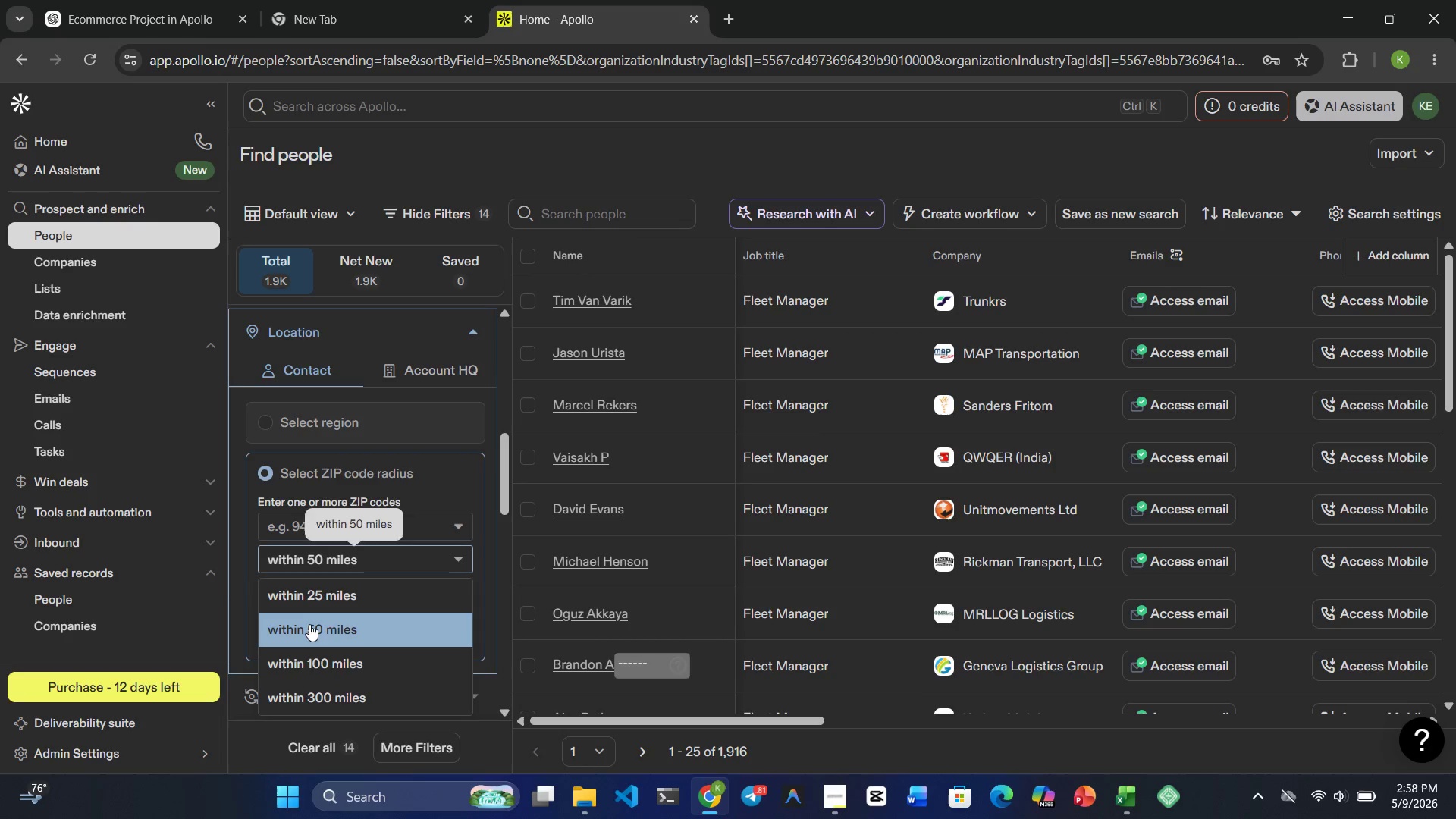 
left_click([307, 626])
 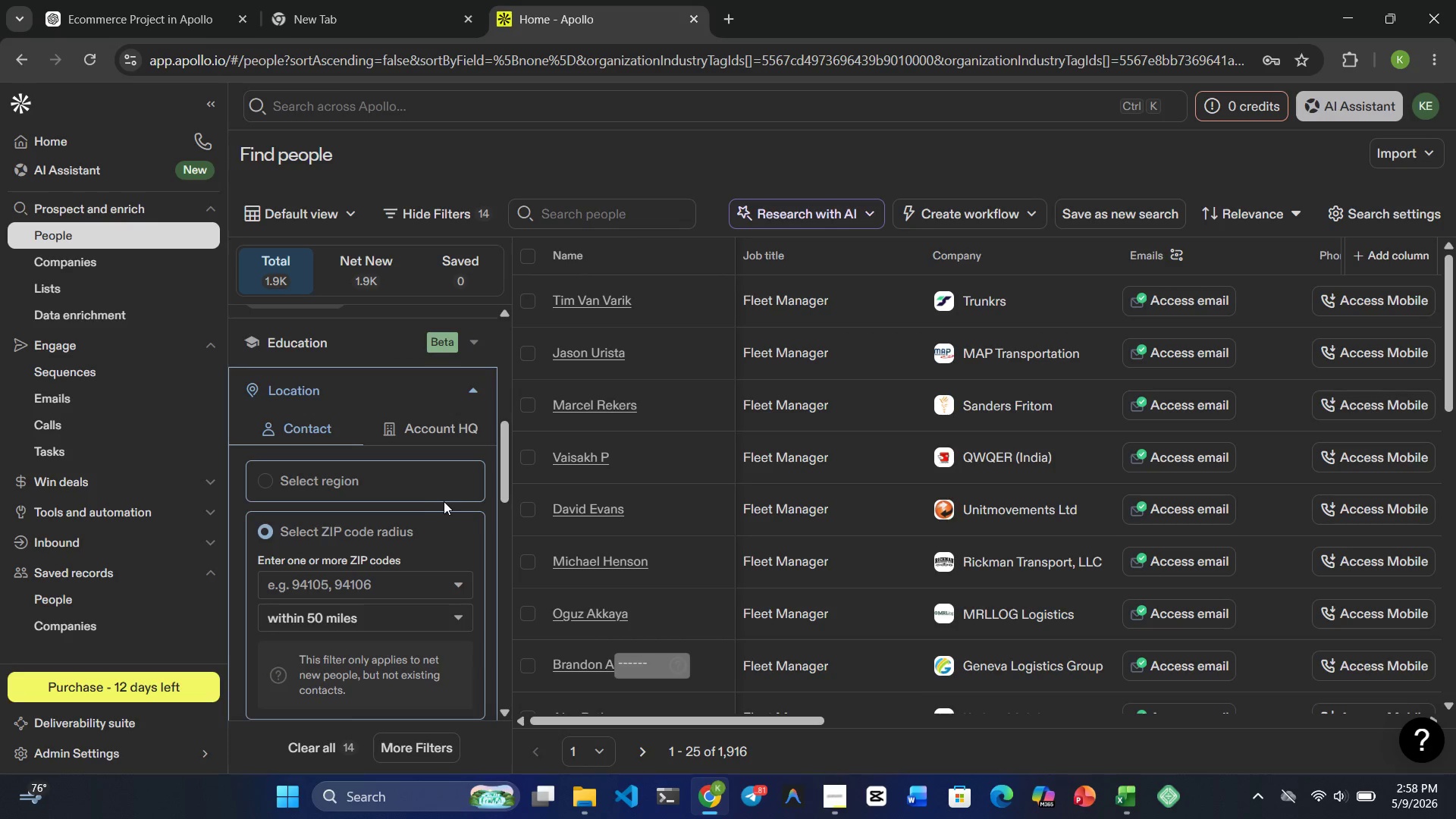 
wait(5.24)
 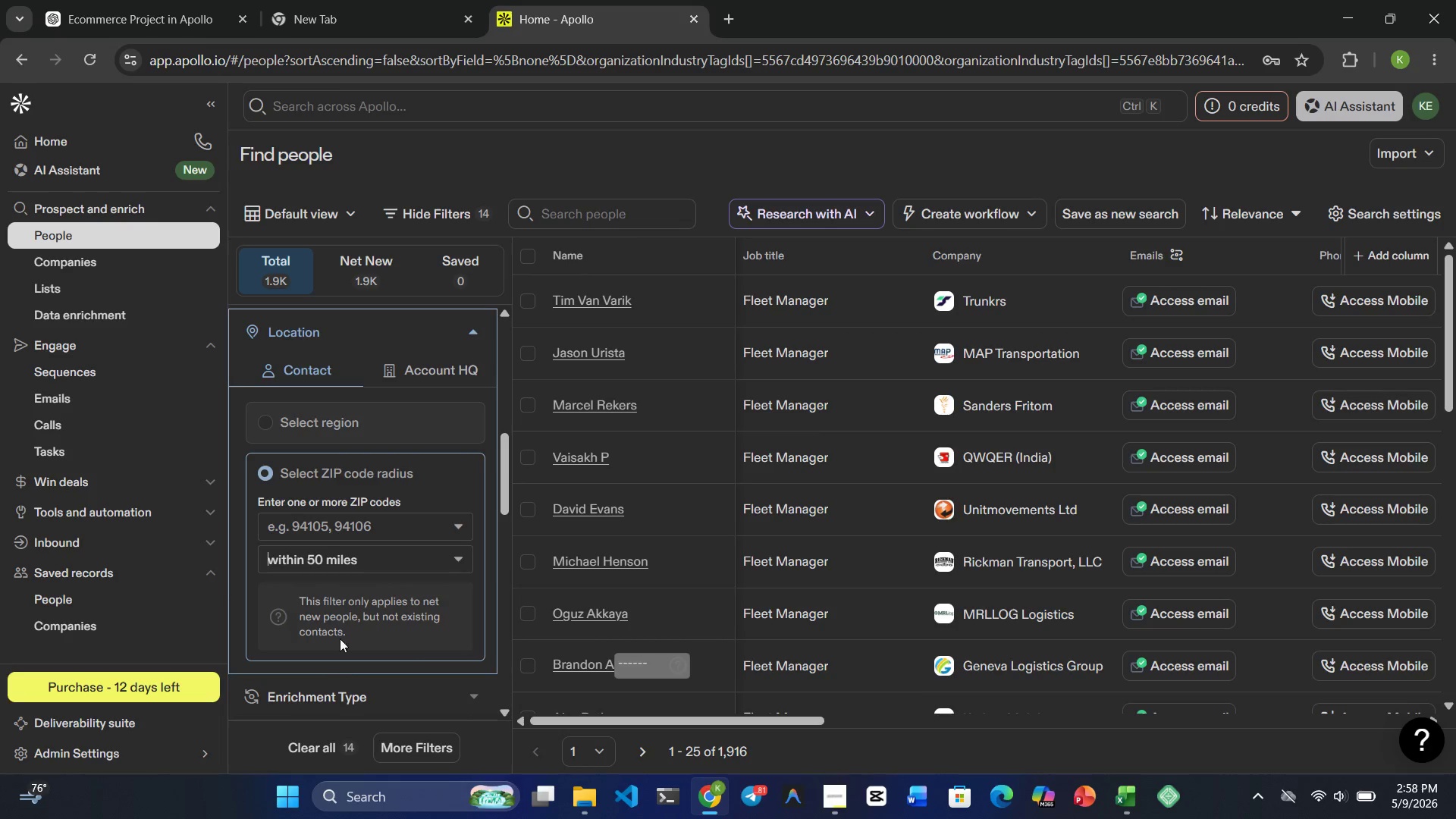 
left_click([491, 510])
 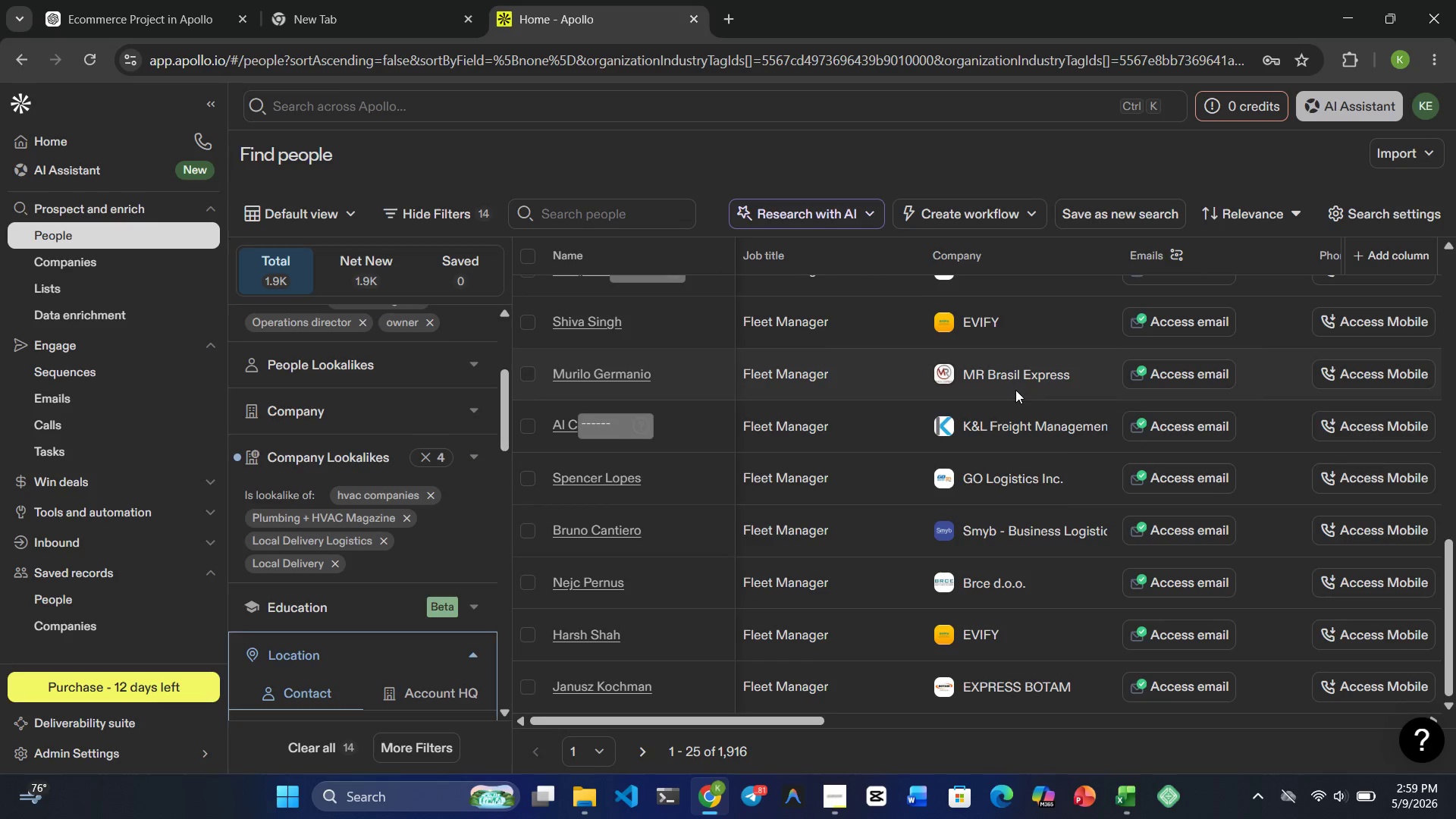 
wait(75.51)
 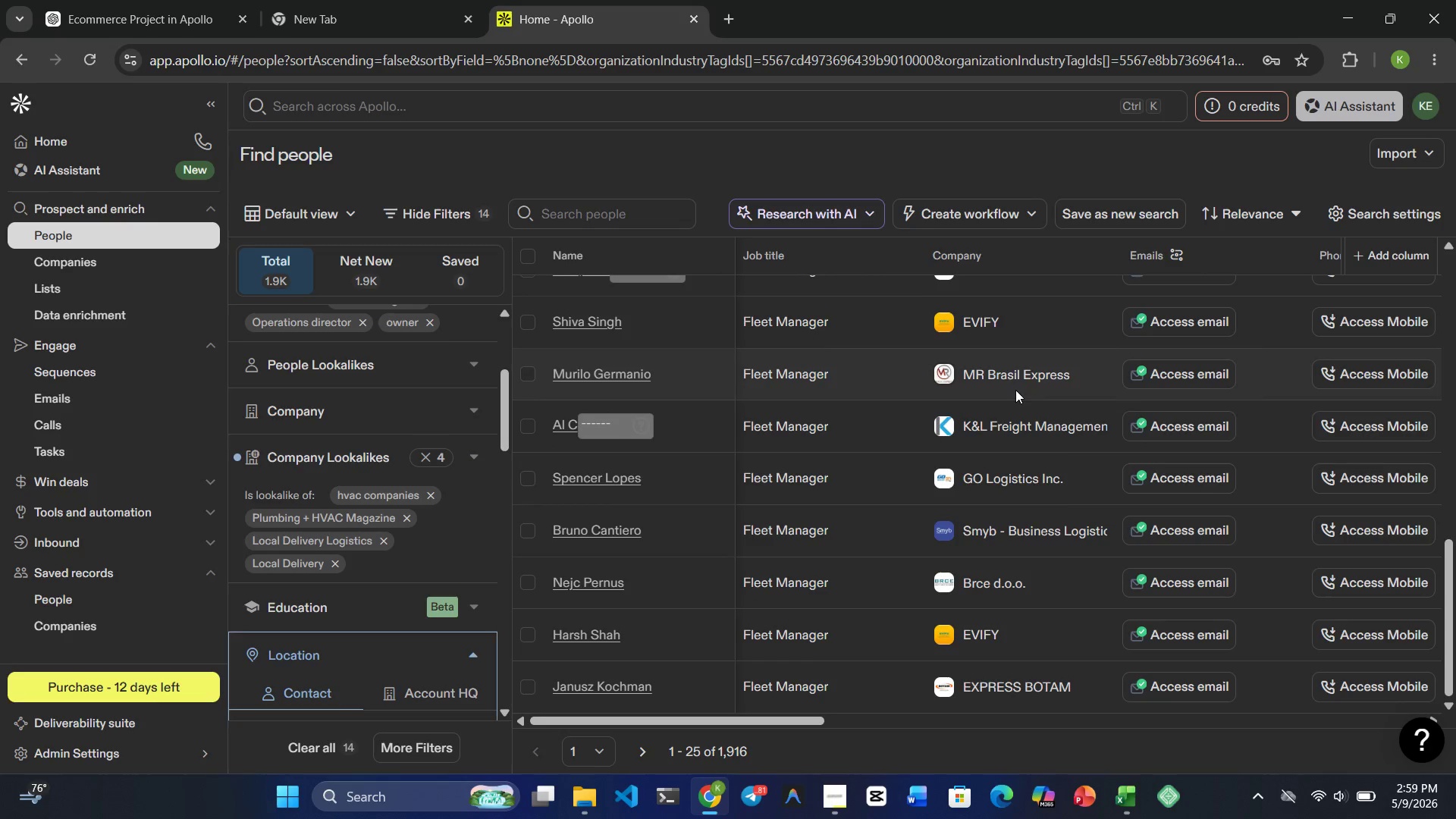 
mouse_move([909, 482])
 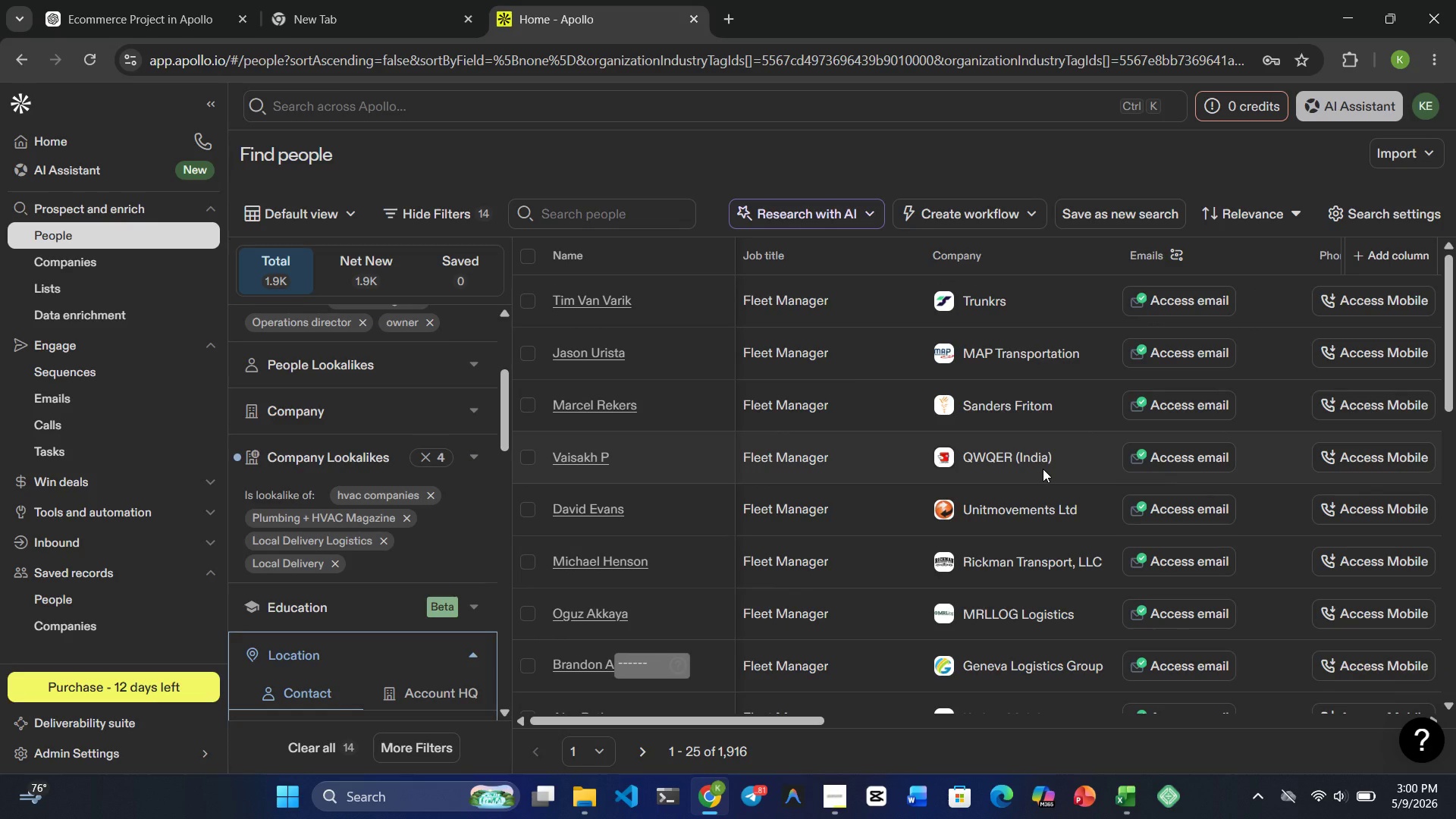 
wait(10.86)
 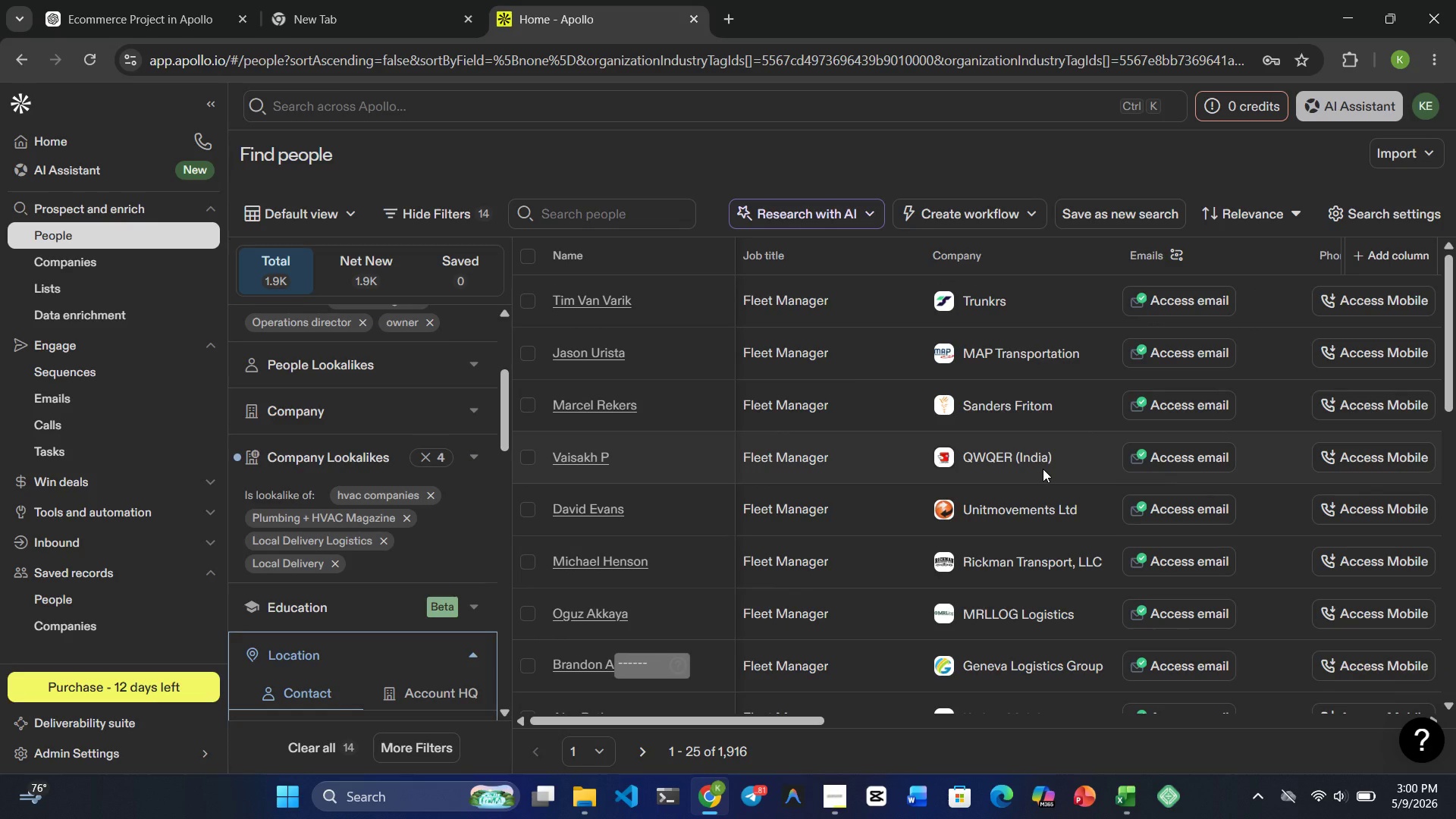 
left_click([1106, 204])
 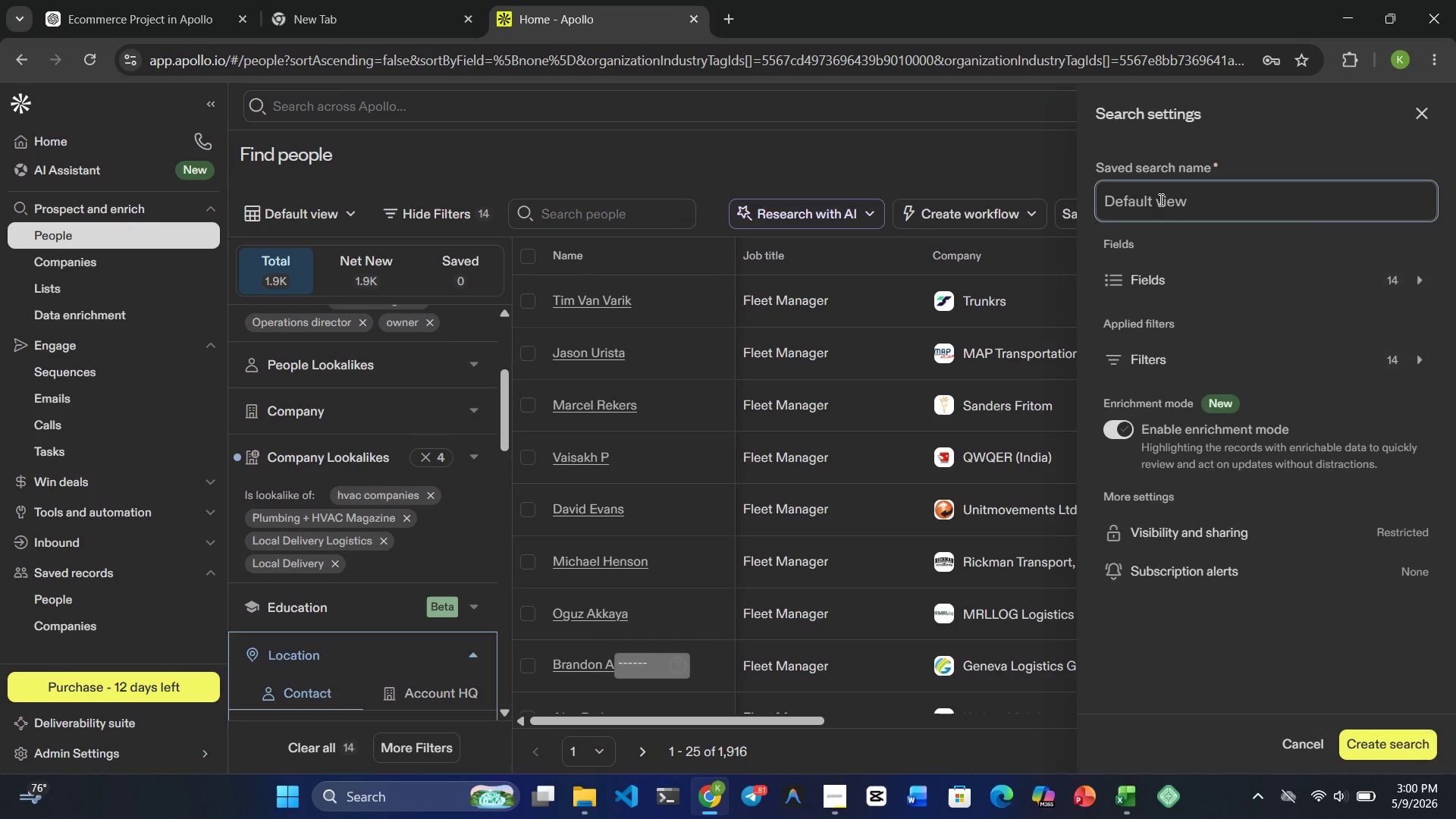 
double_click([1159, 199])
 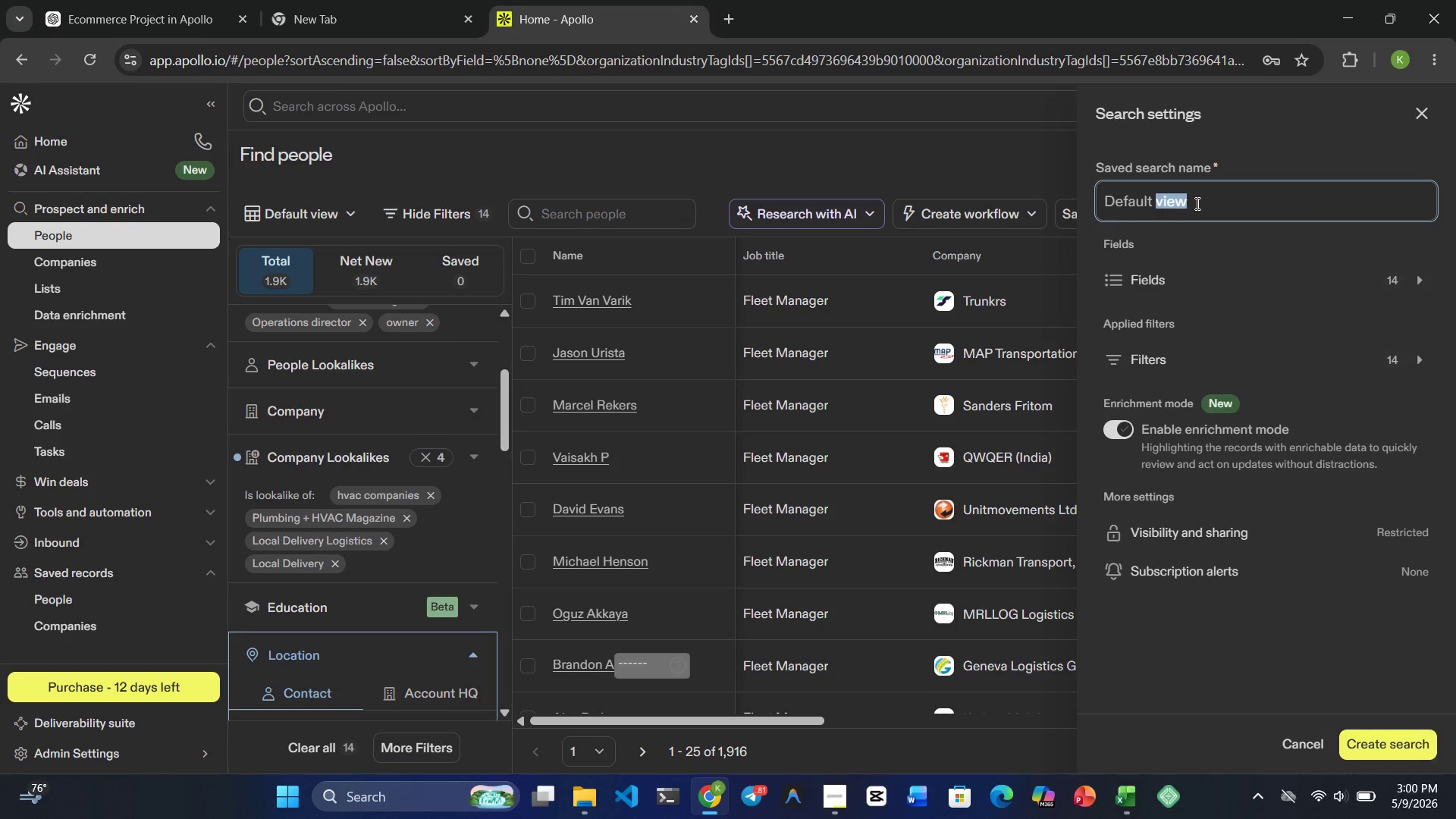 
left_click([1243, 165])
 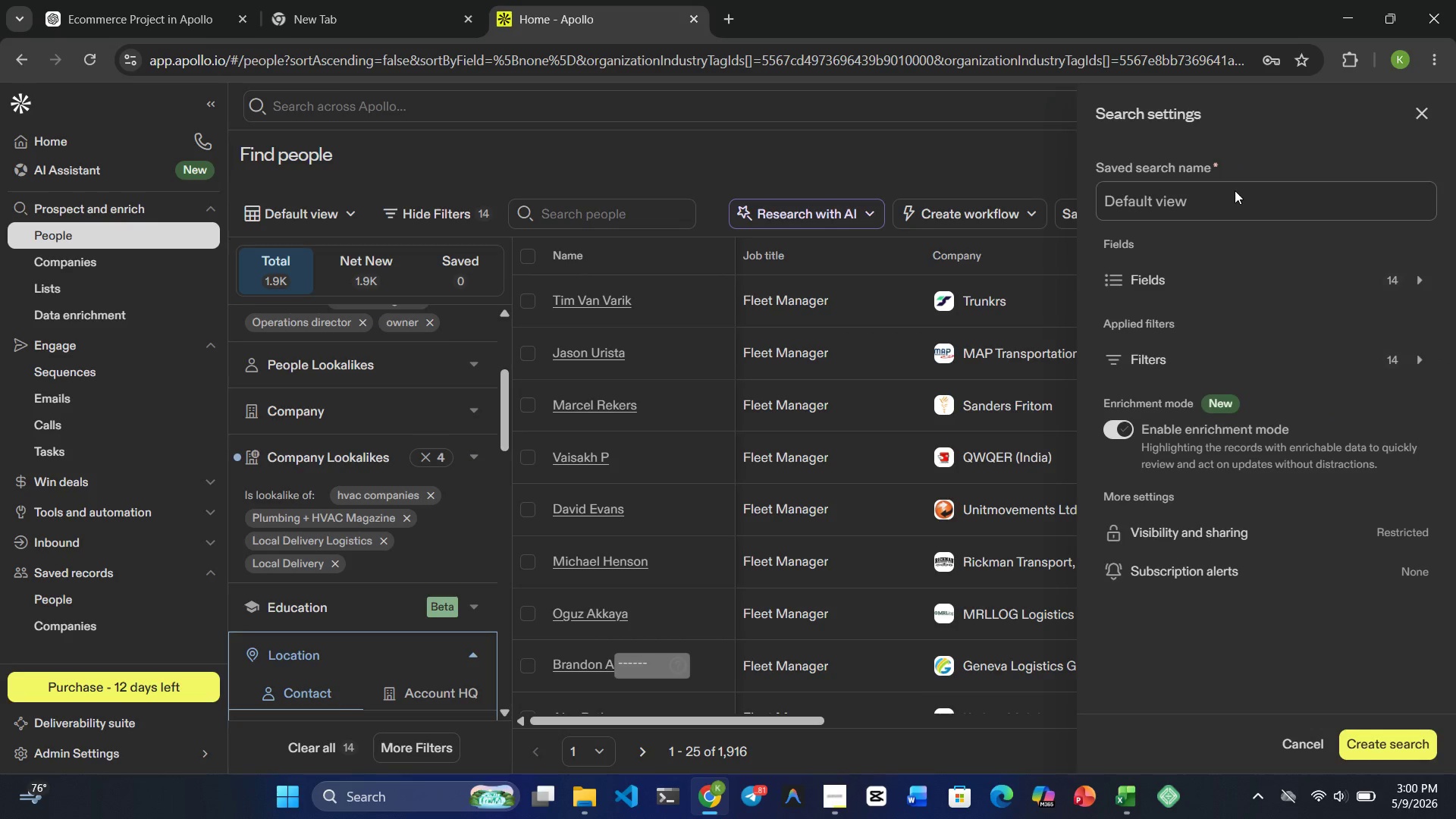 
left_click([1235, 190])
 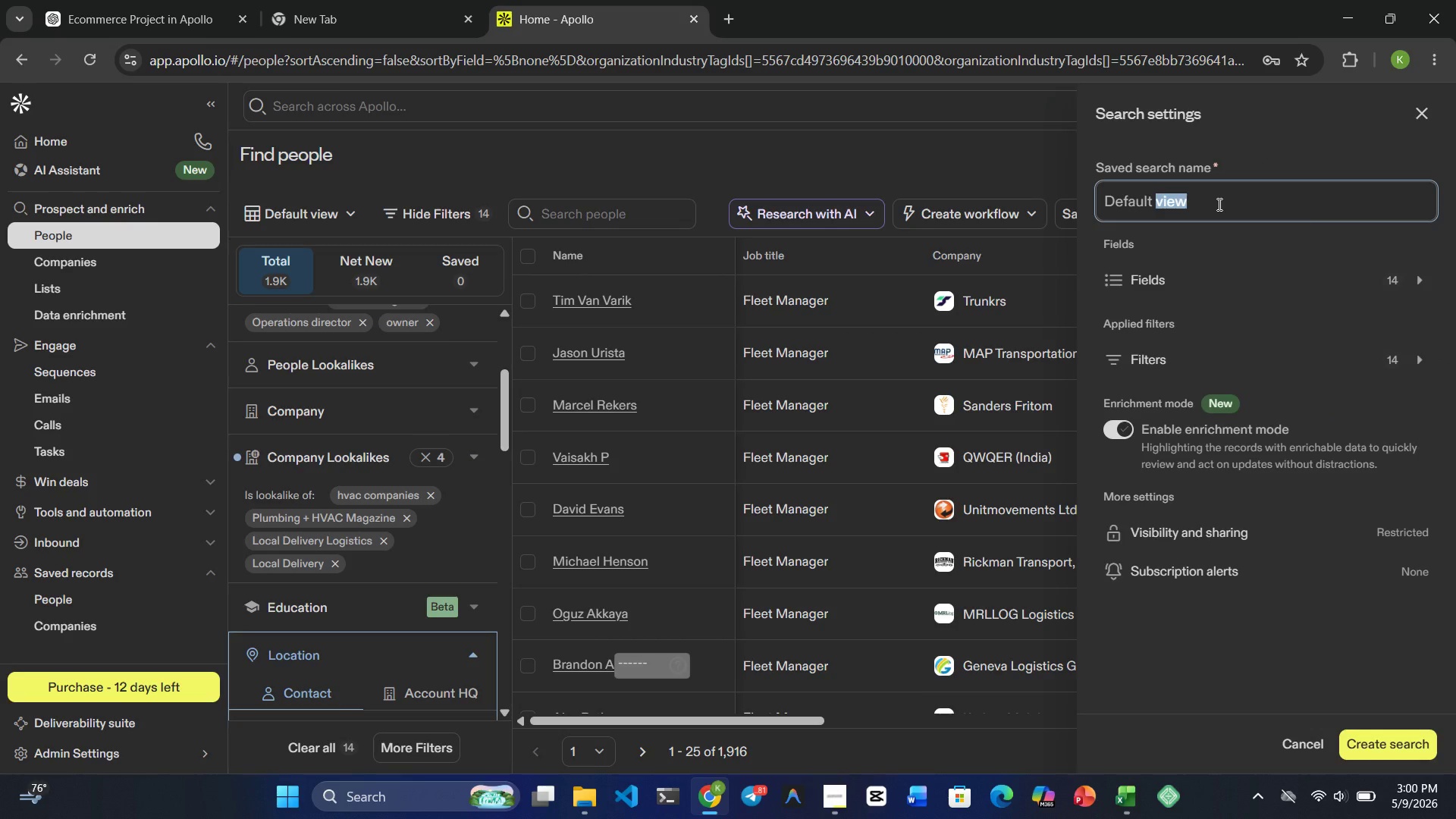 
key(Backspace)
 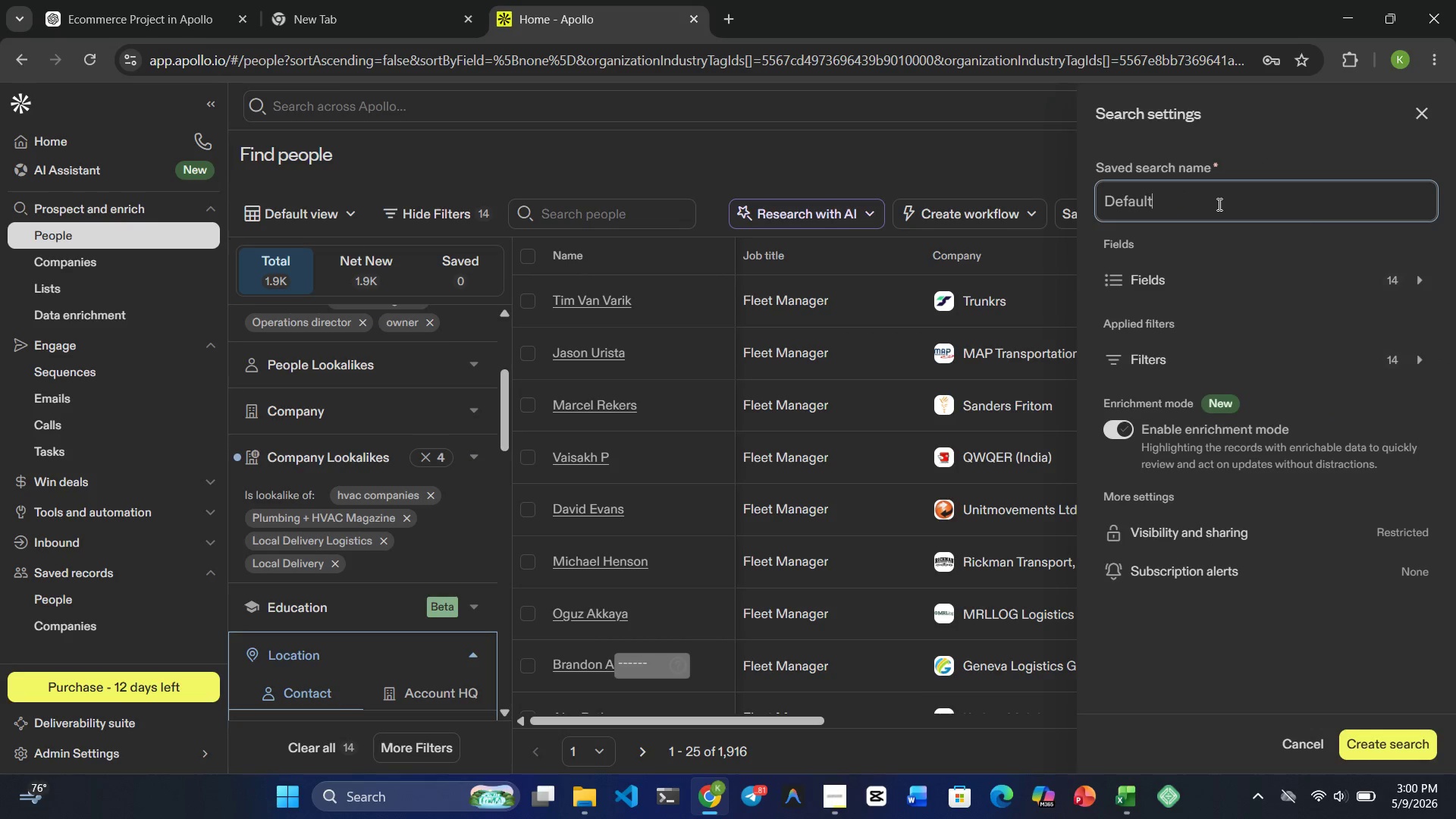 
hold_key(key=Backspace, duration=1.06)
 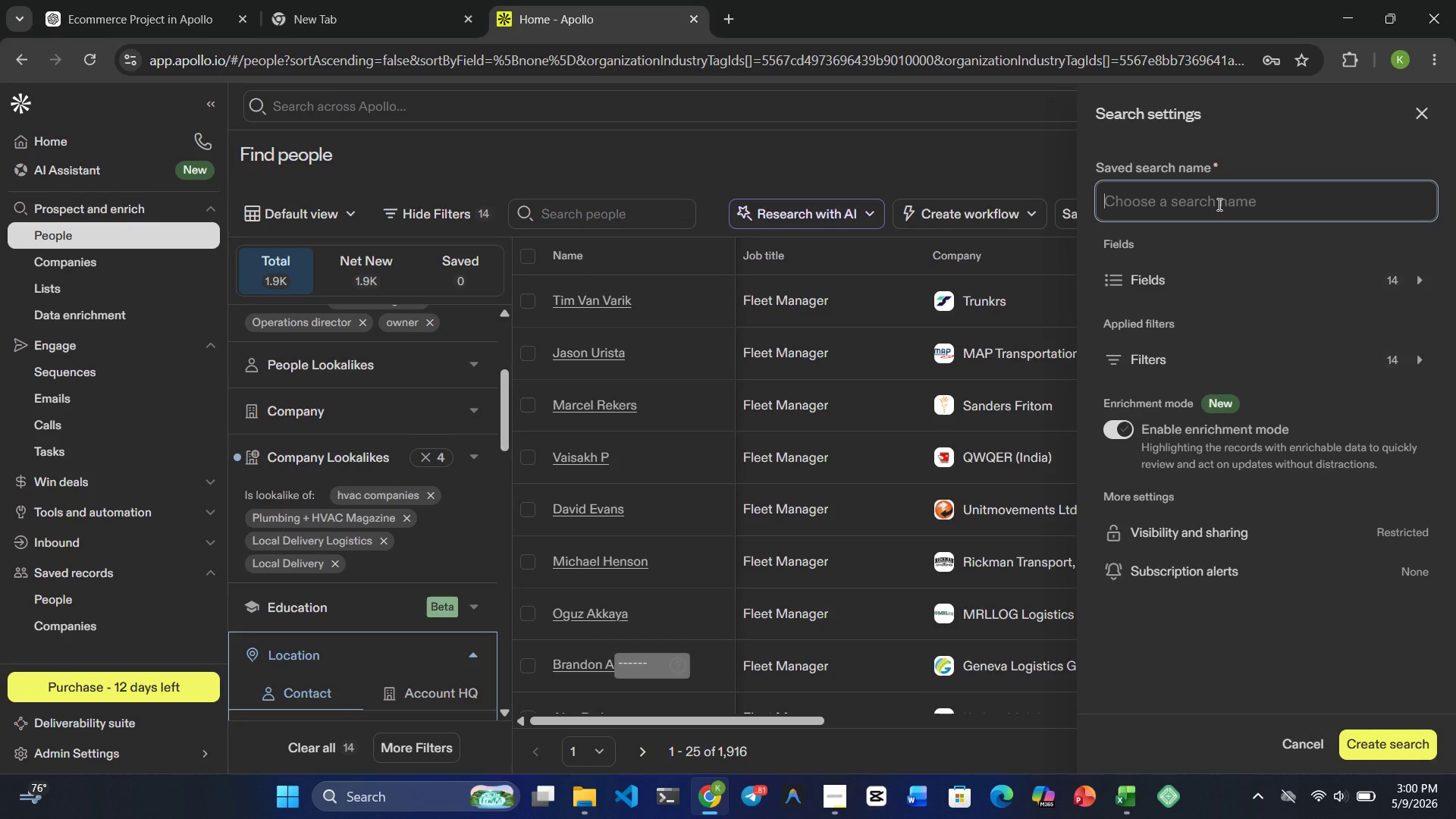 
type(High )
key(Backspace)
type(-Value fleet )
key(Backspace)
 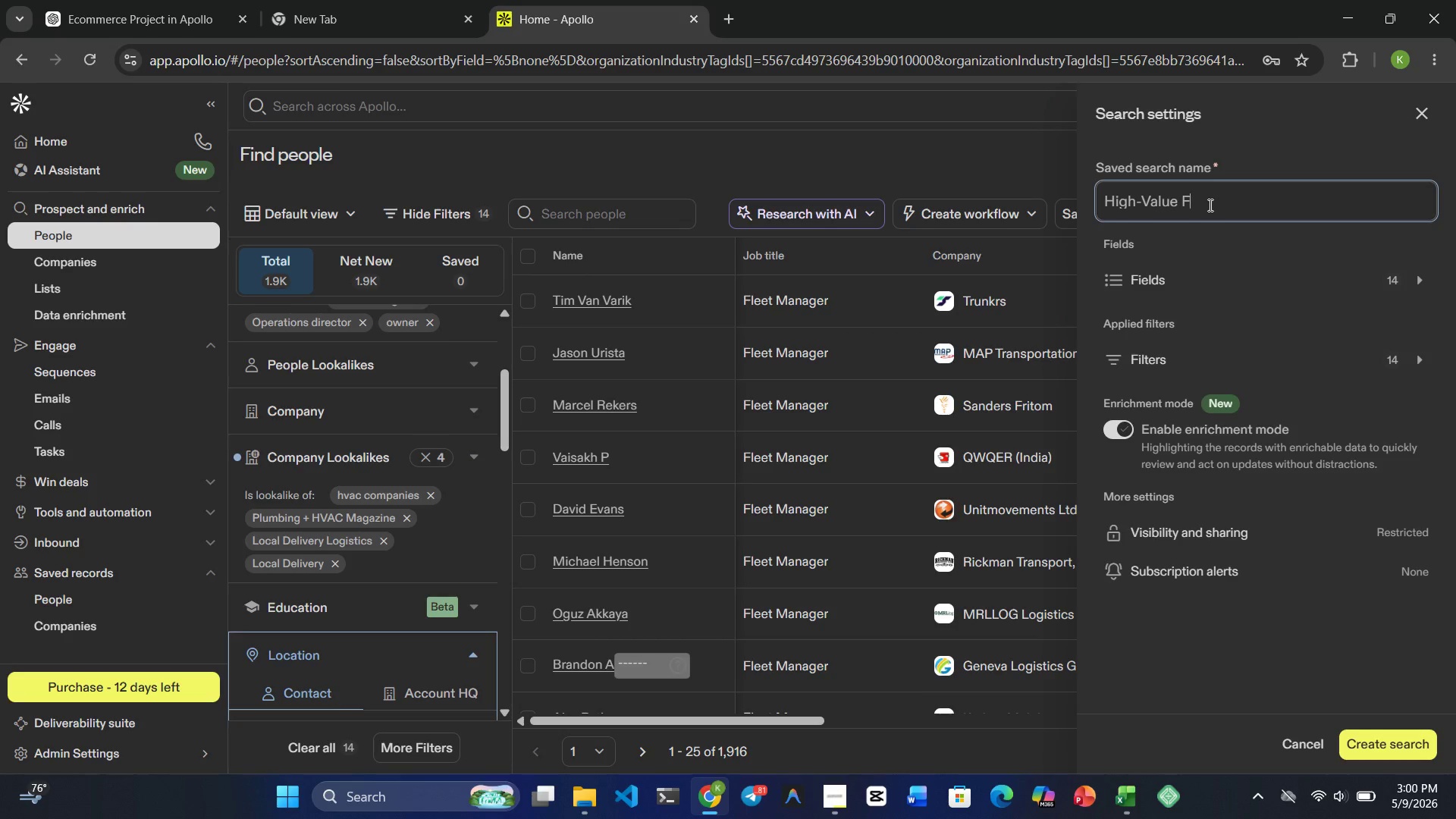 
type(Fleet )
 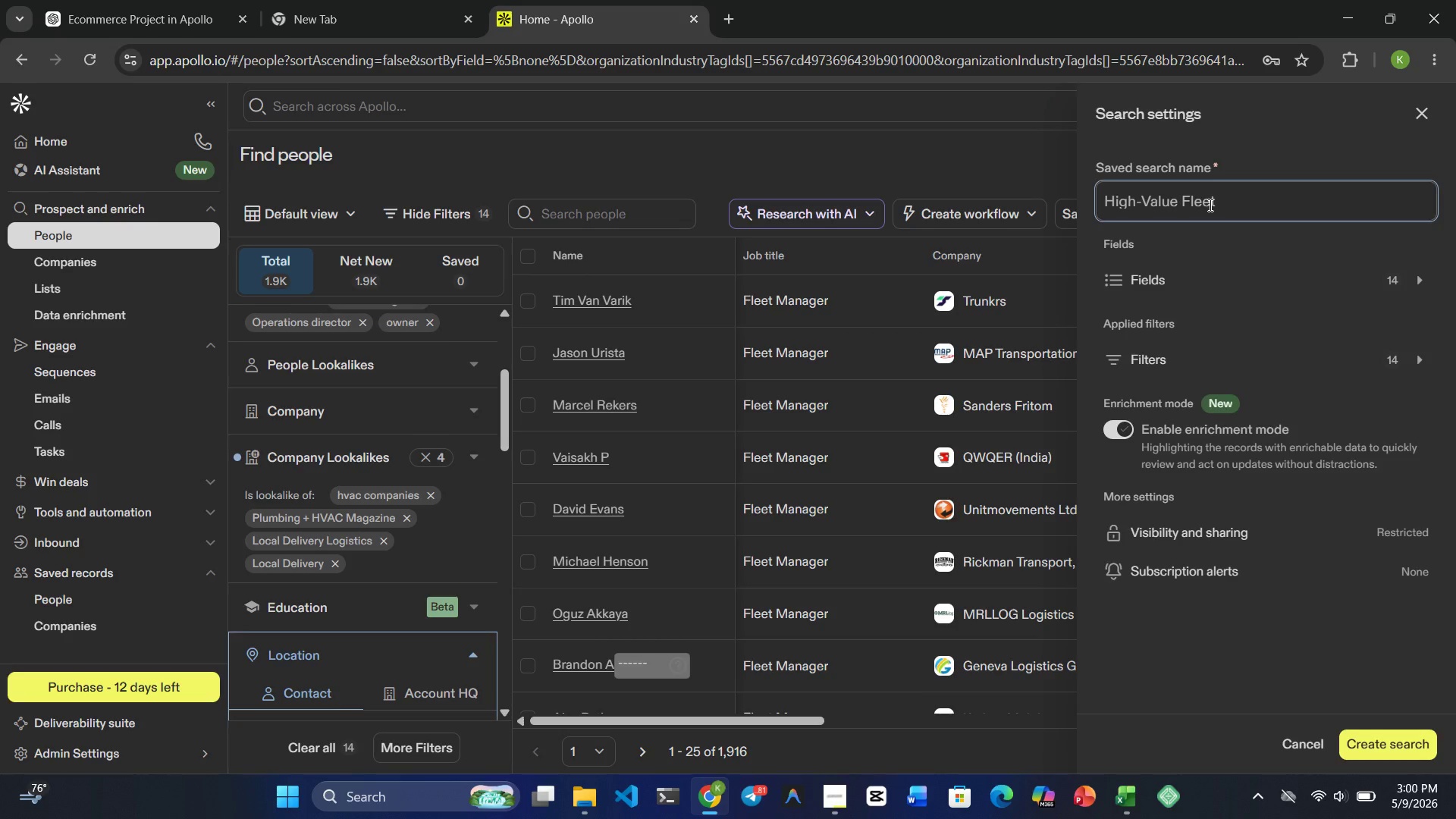 
type(Lead Persona)
 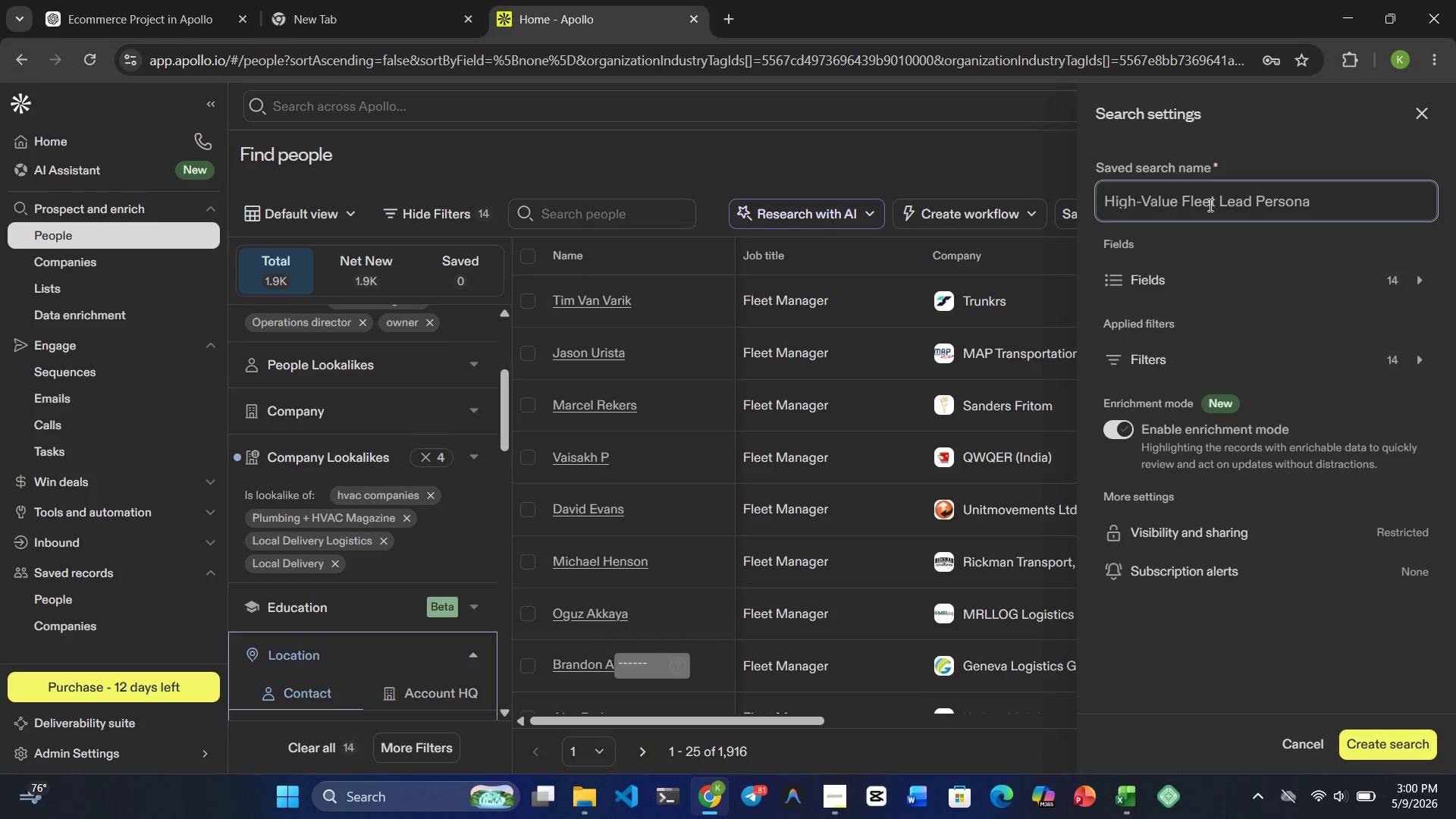 
wait(8.77)
 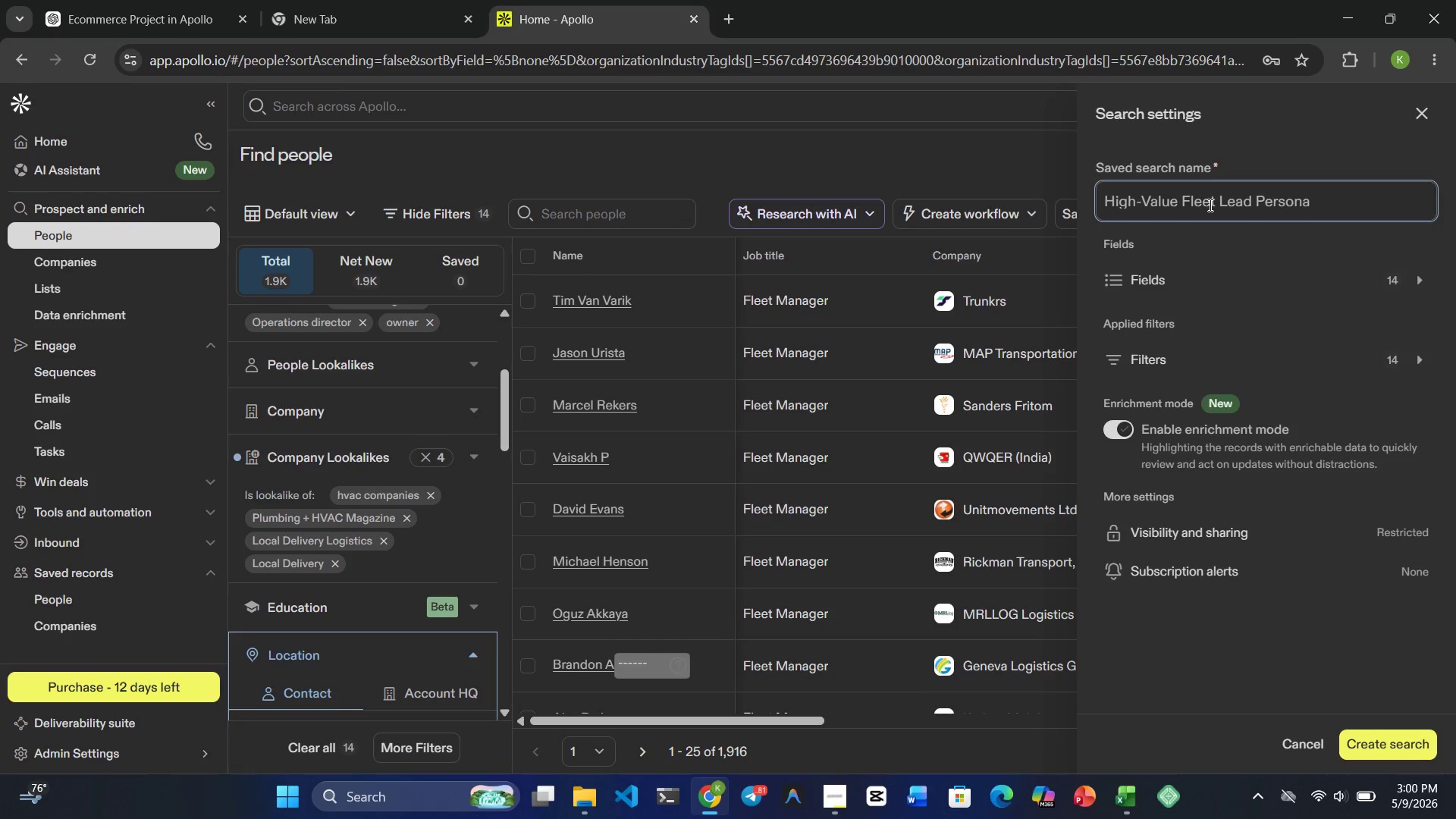 
left_click([1214, 233])
 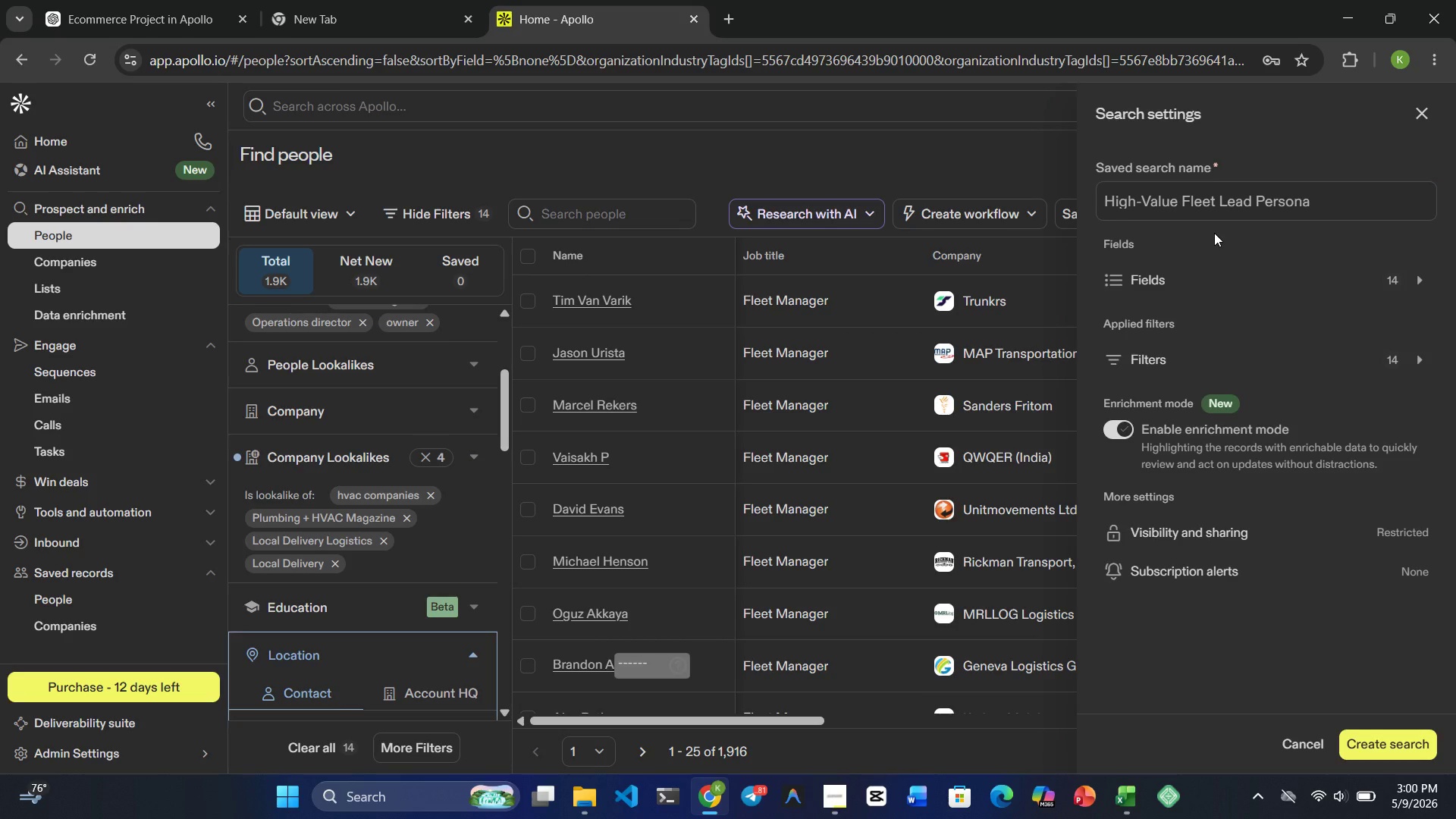 
wait(8.84)
 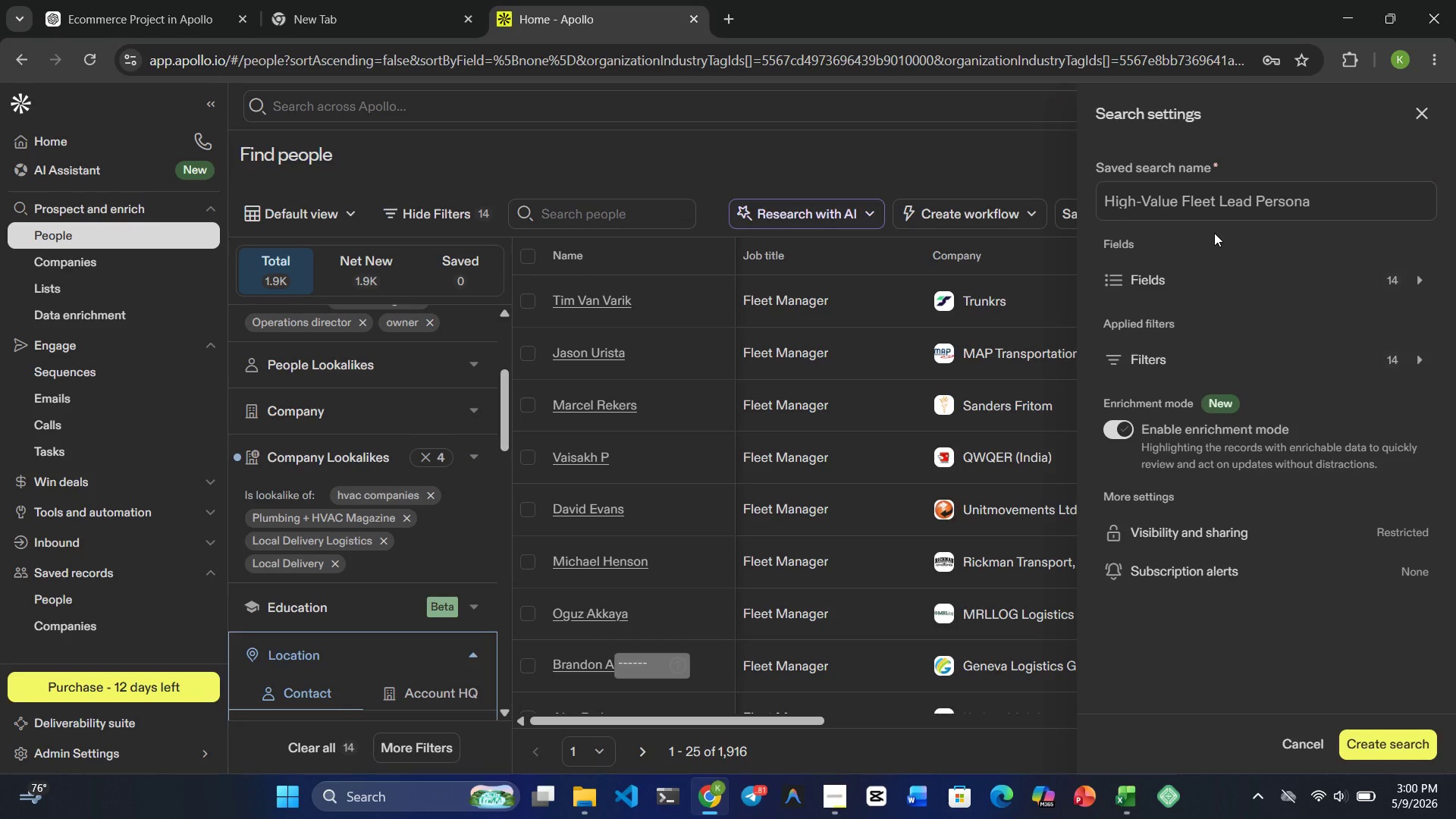 
scroll: coordinate [1273, 465], scroll_direction: down, amount: 27.0
 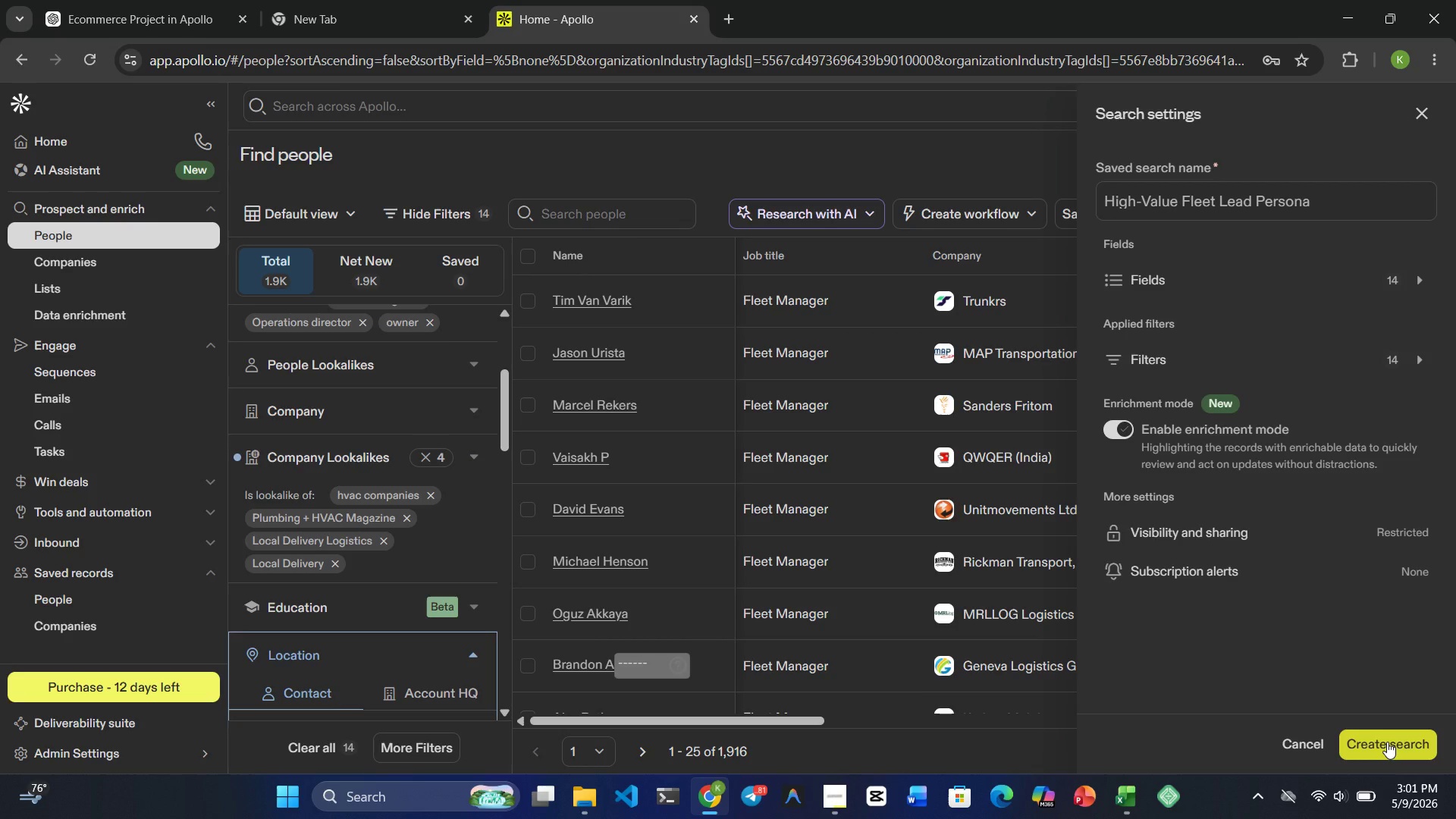 
left_click([1390, 740])
 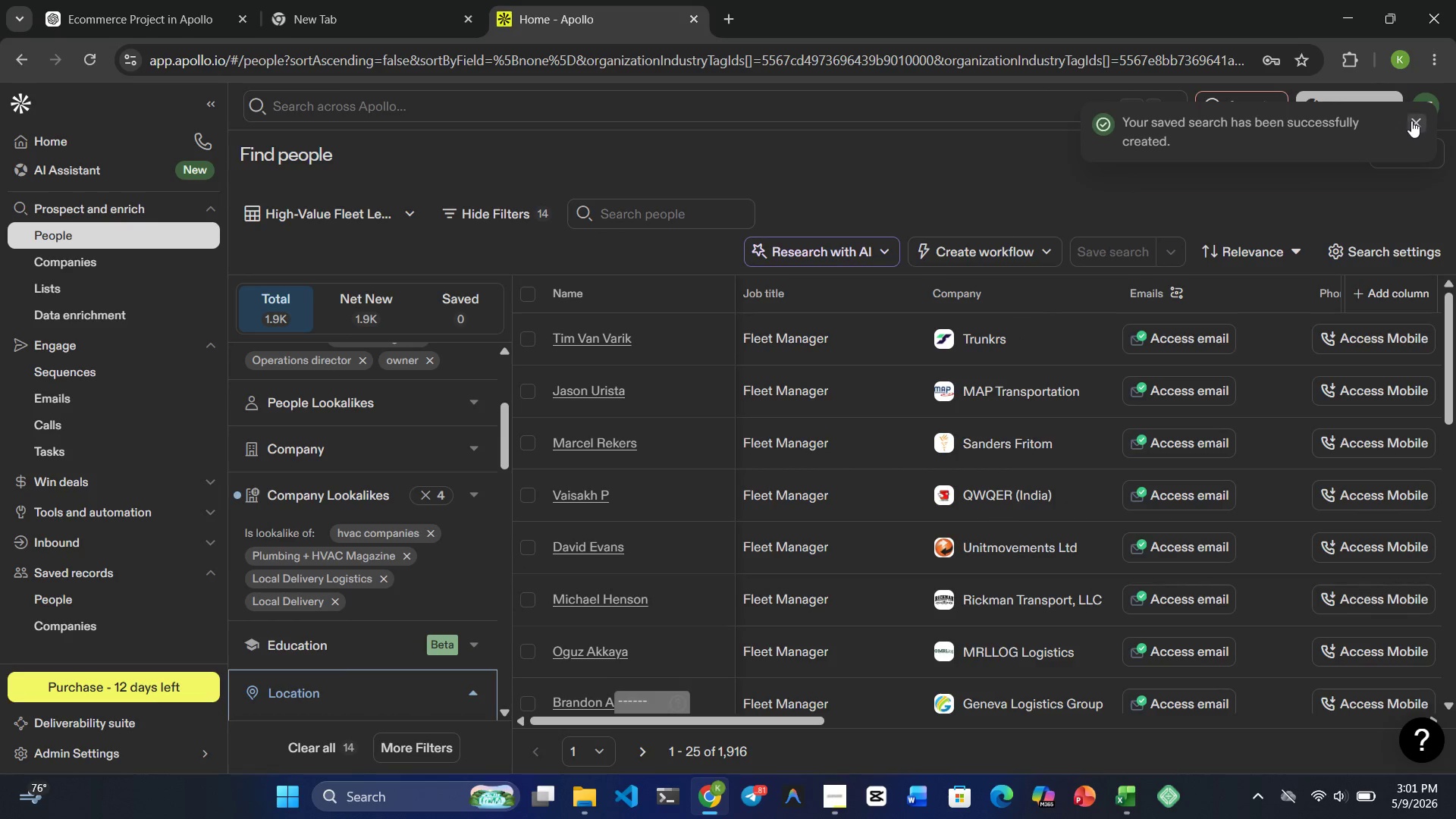 
wait(7.3)
 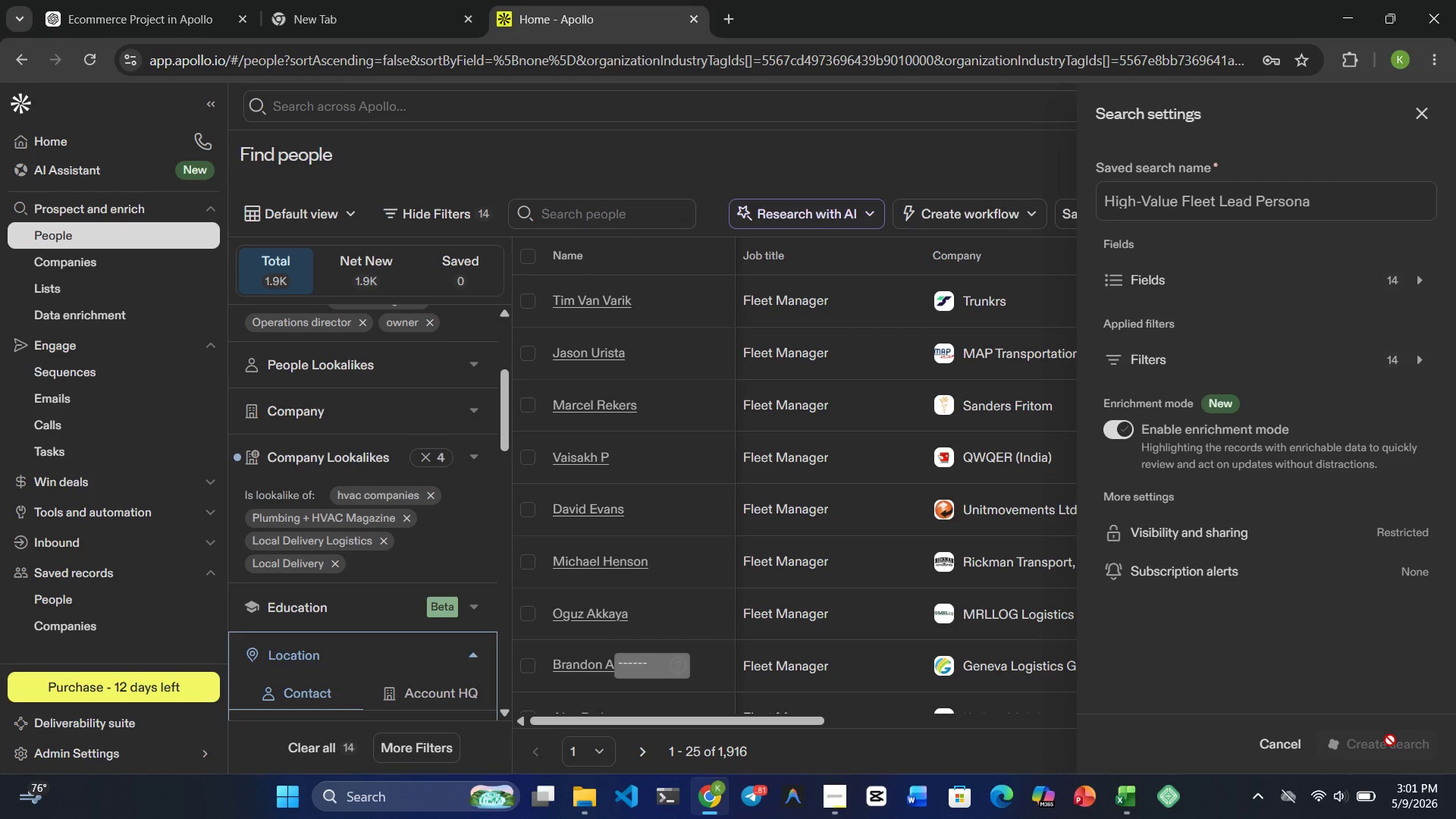 
left_click([1417, 121])
 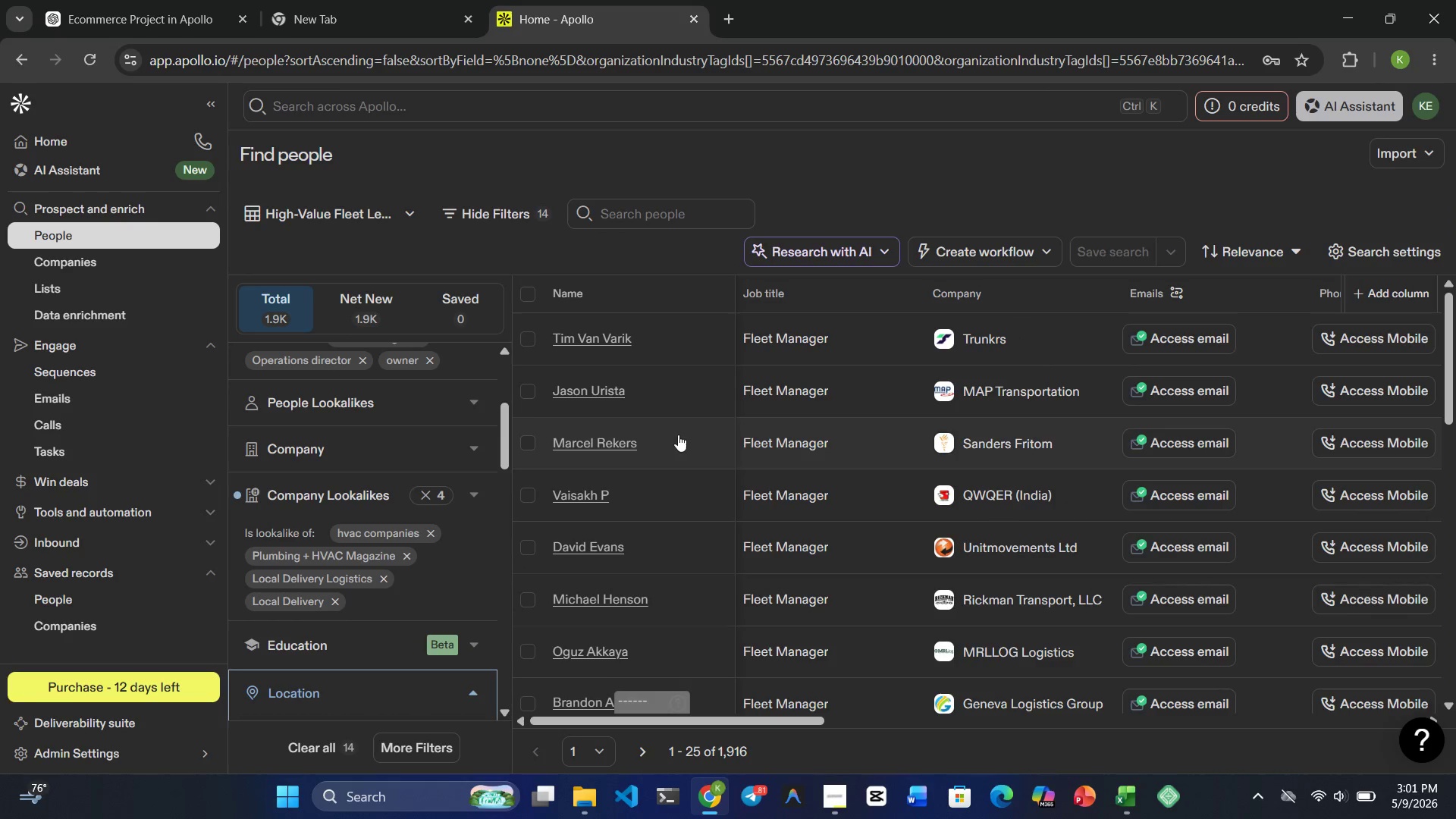 
scroll: coordinate [419, 402], scroll_direction: up, amount: 17.0
 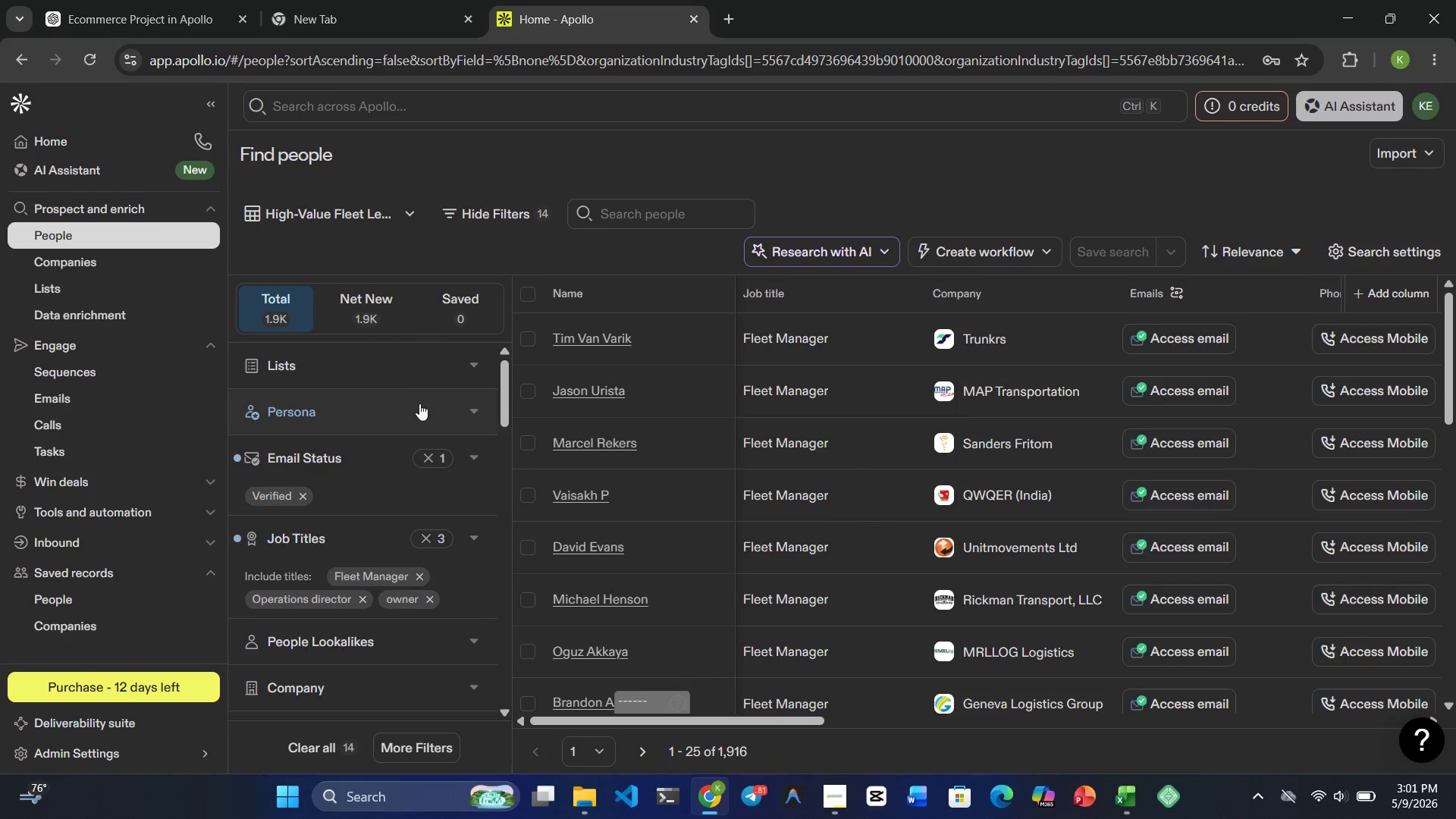 
scroll: coordinate [427, 409], scroll_direction: none, amount: 0.0
 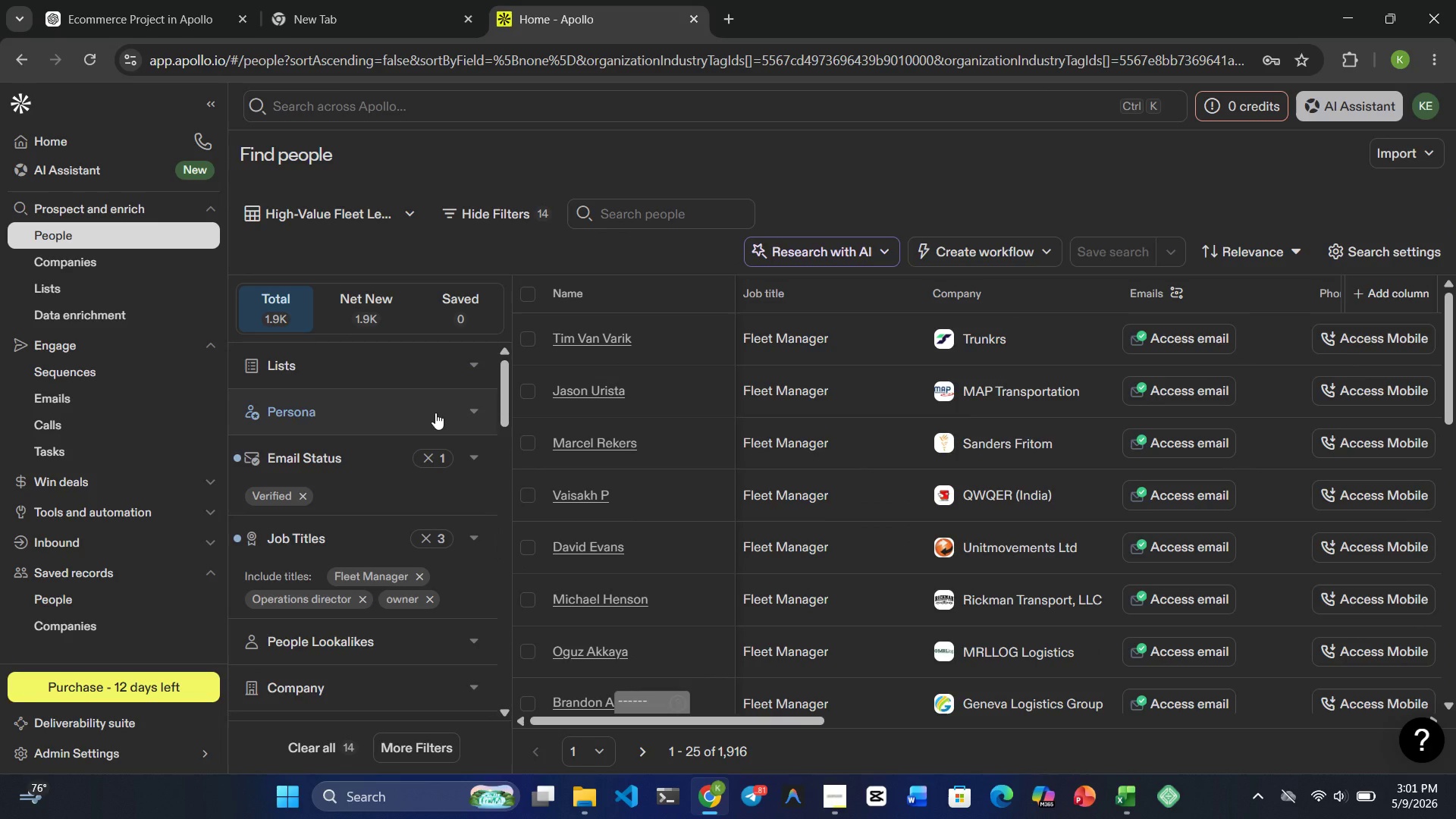 
scroll: coordinate [435, 413], scroll_direction: up, amount: 6.0
 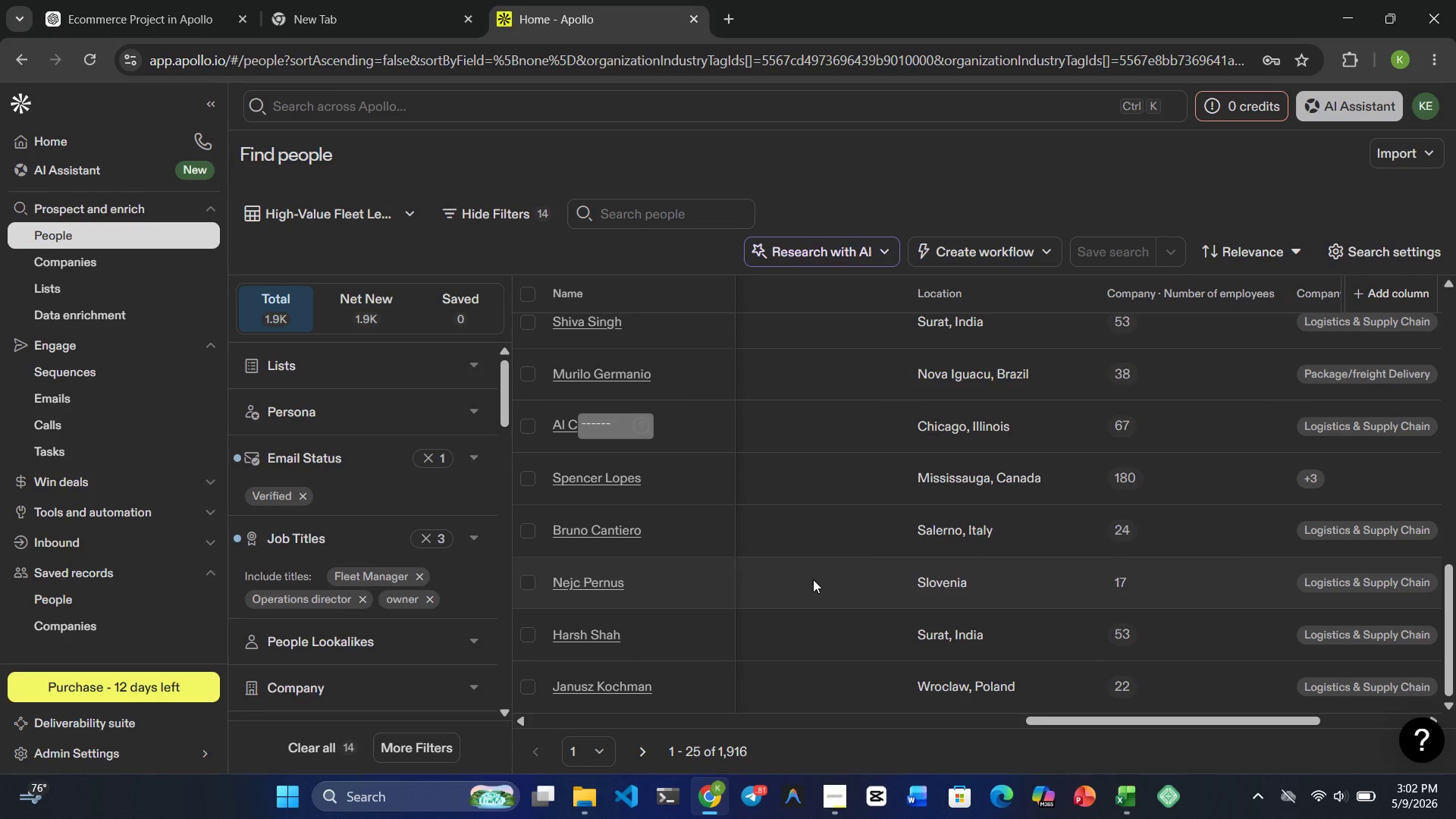 
wait(79.86)
 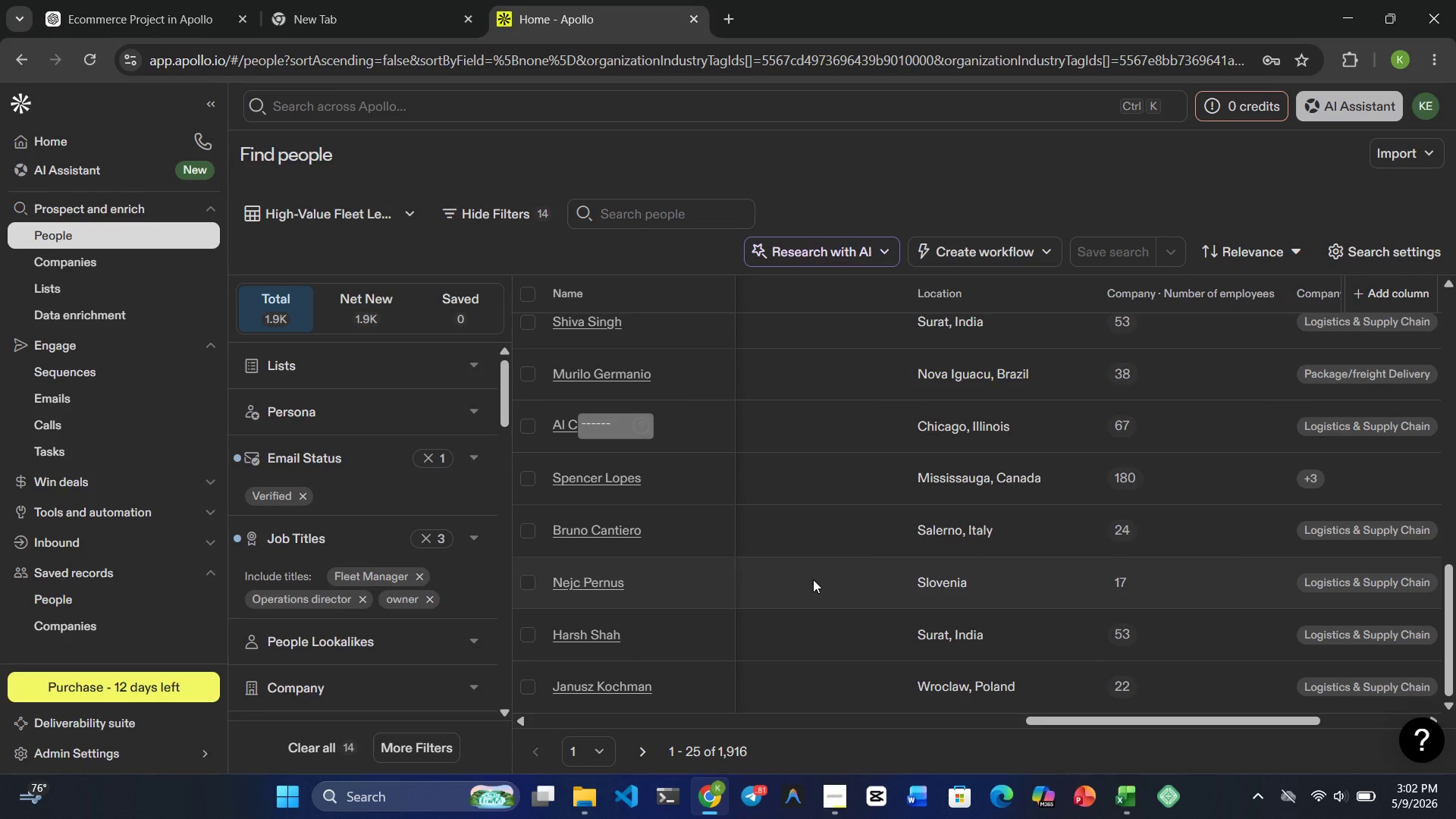 
scroll: coordinate [871, 427], scroll_direction: down, amount: 19.0
 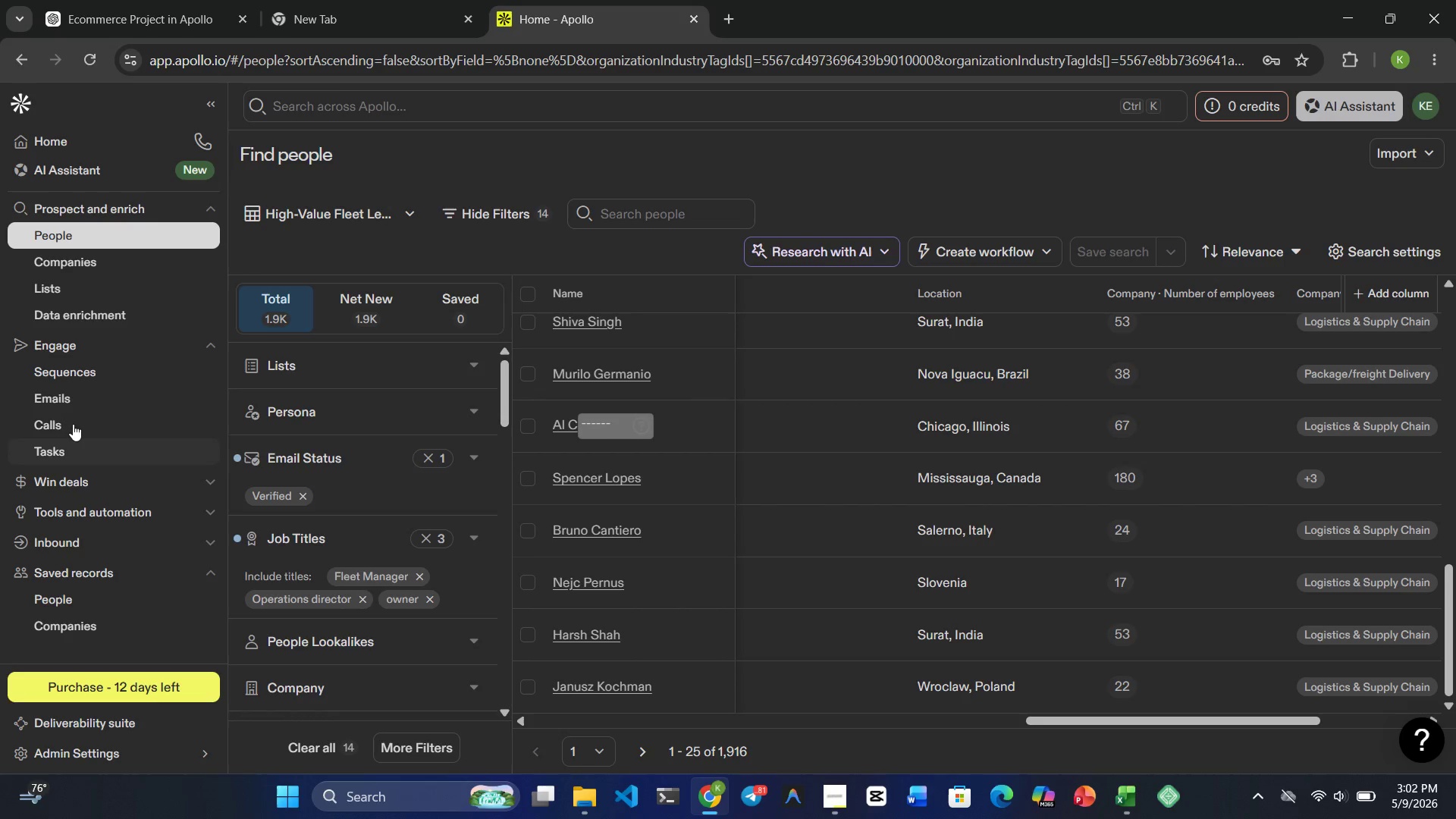 
left_click_drag(start_coordinate=[70, 369], to_coordinate=[76, 368])
 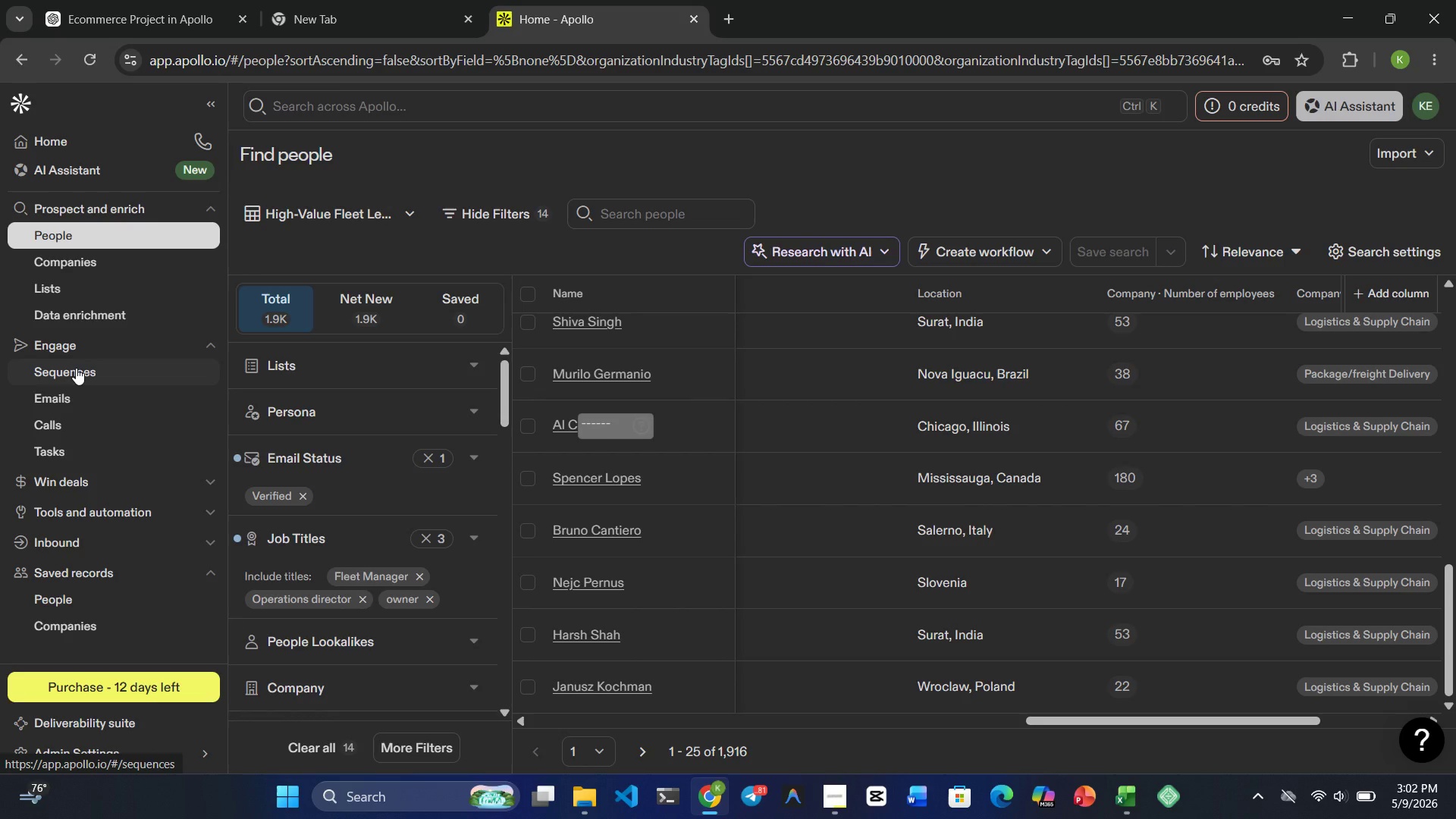 
left_click([76, 368])
 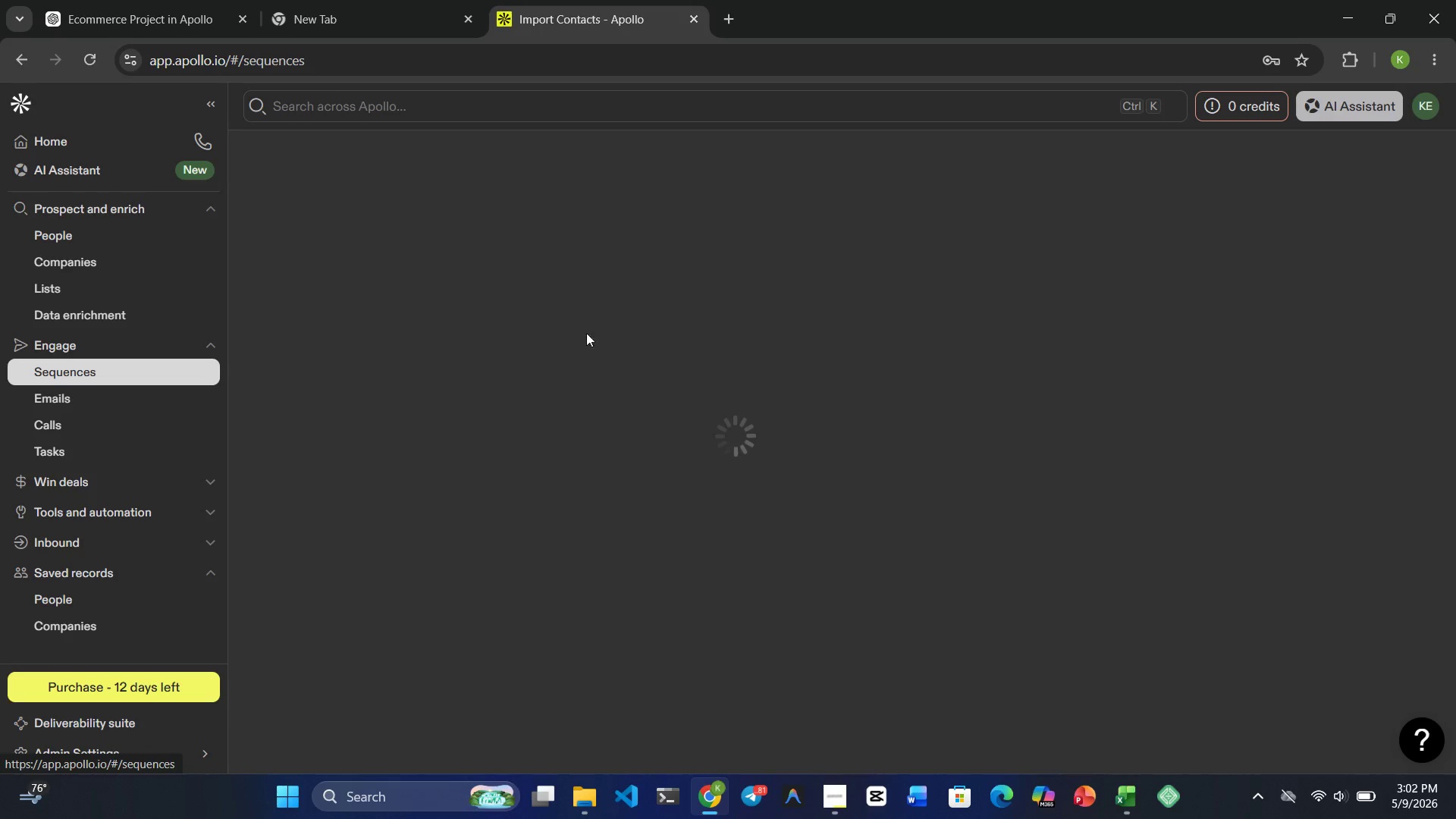 
wait(12.06)
 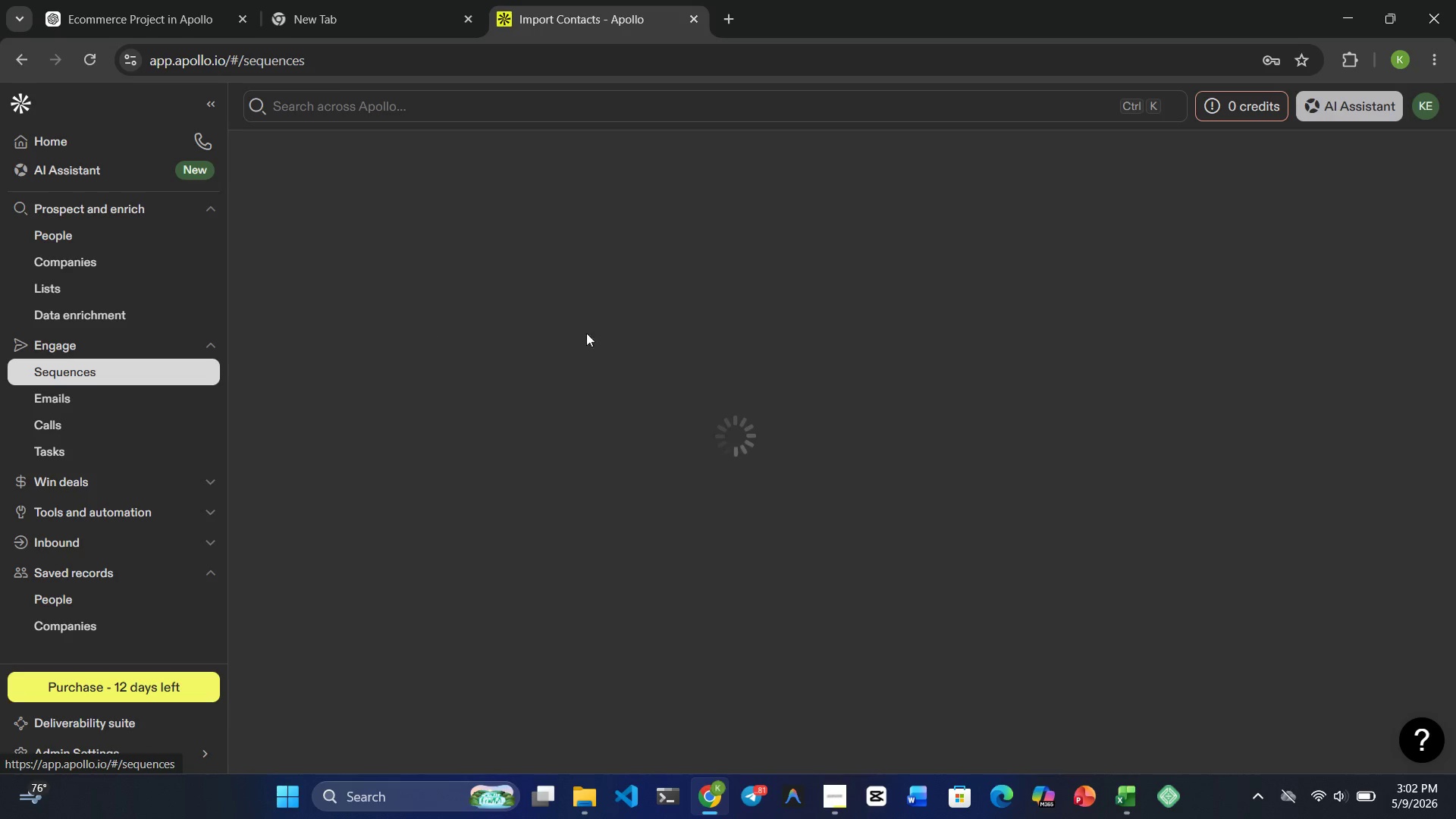 
scroll: coordinate [827, 420], scroll_direction: up, amount: 1.0
 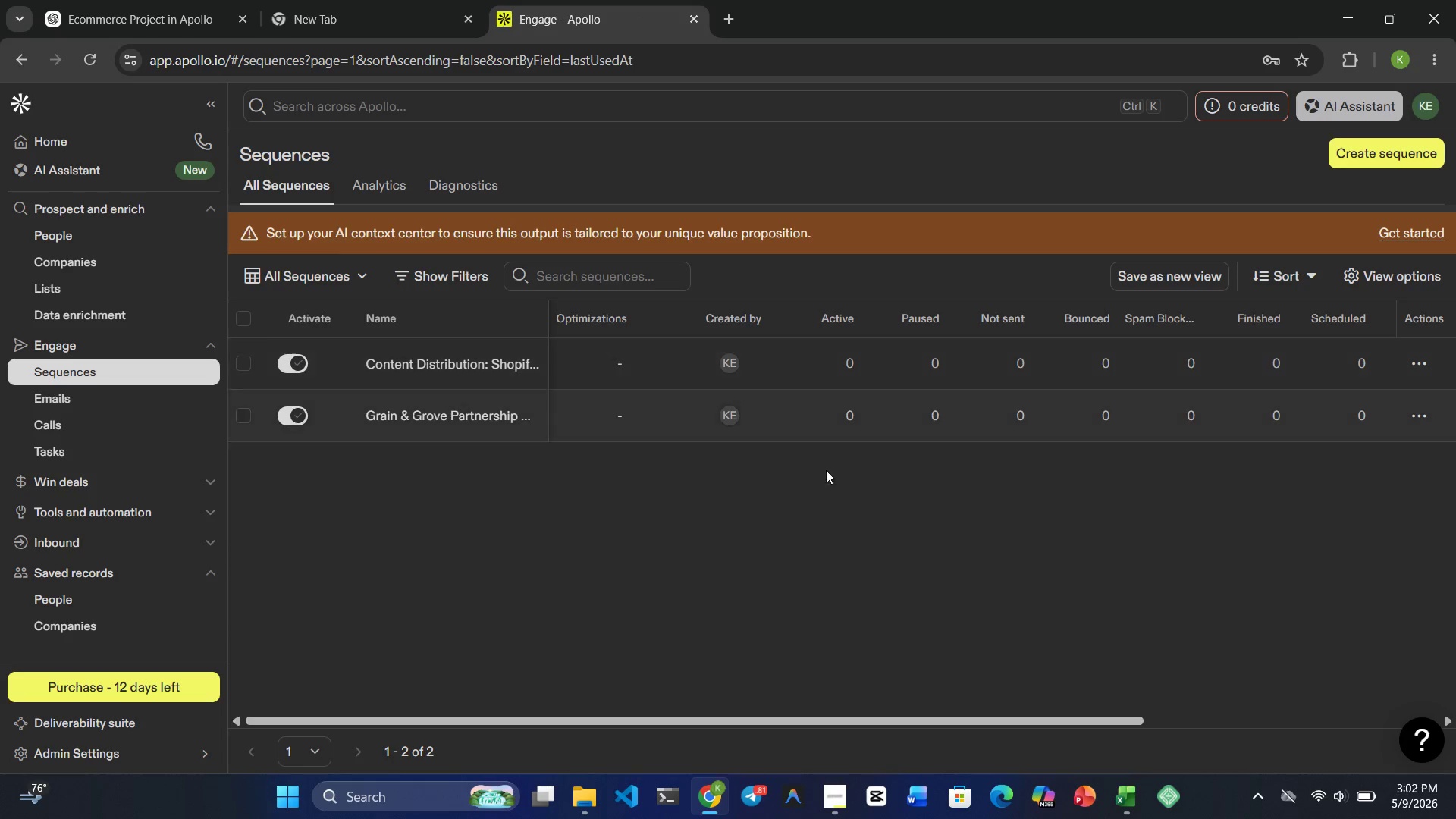 
mouse_move([846, 793])